 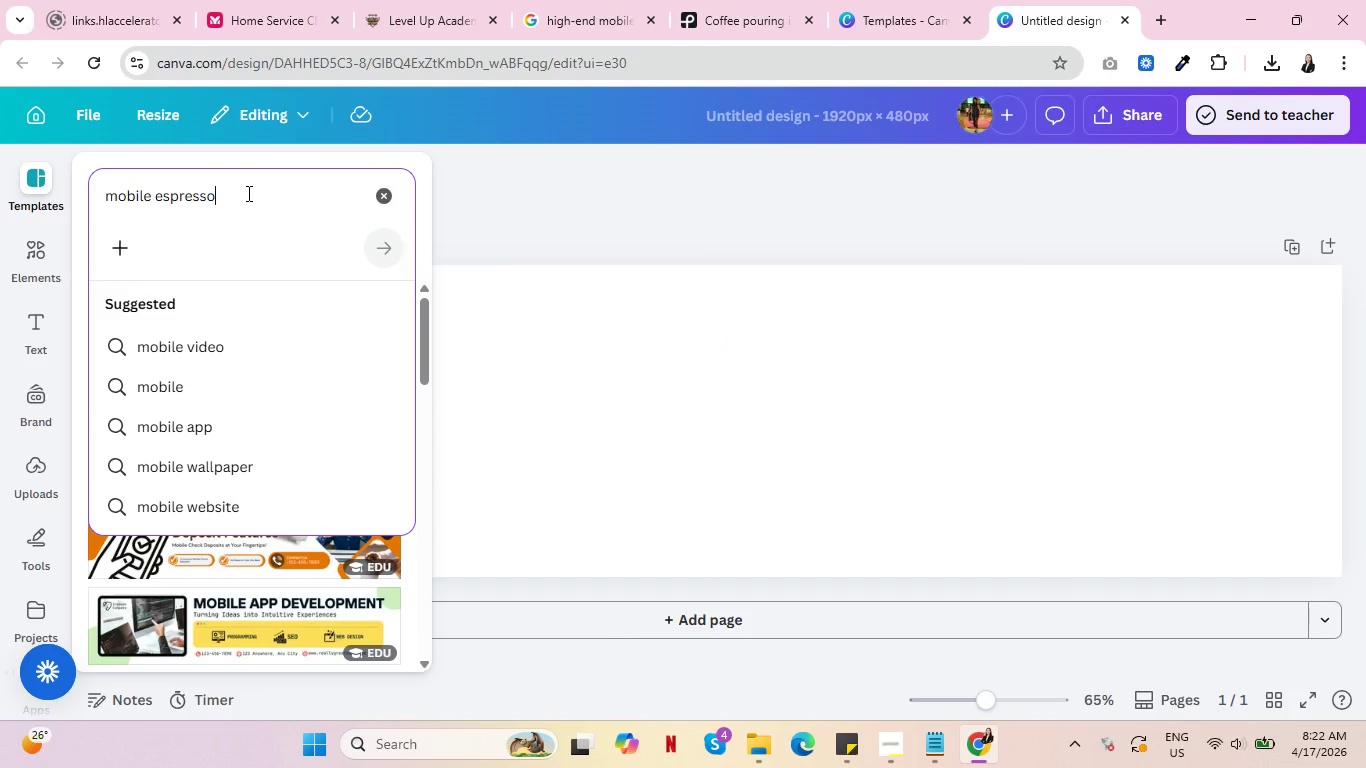 
type( bar)
 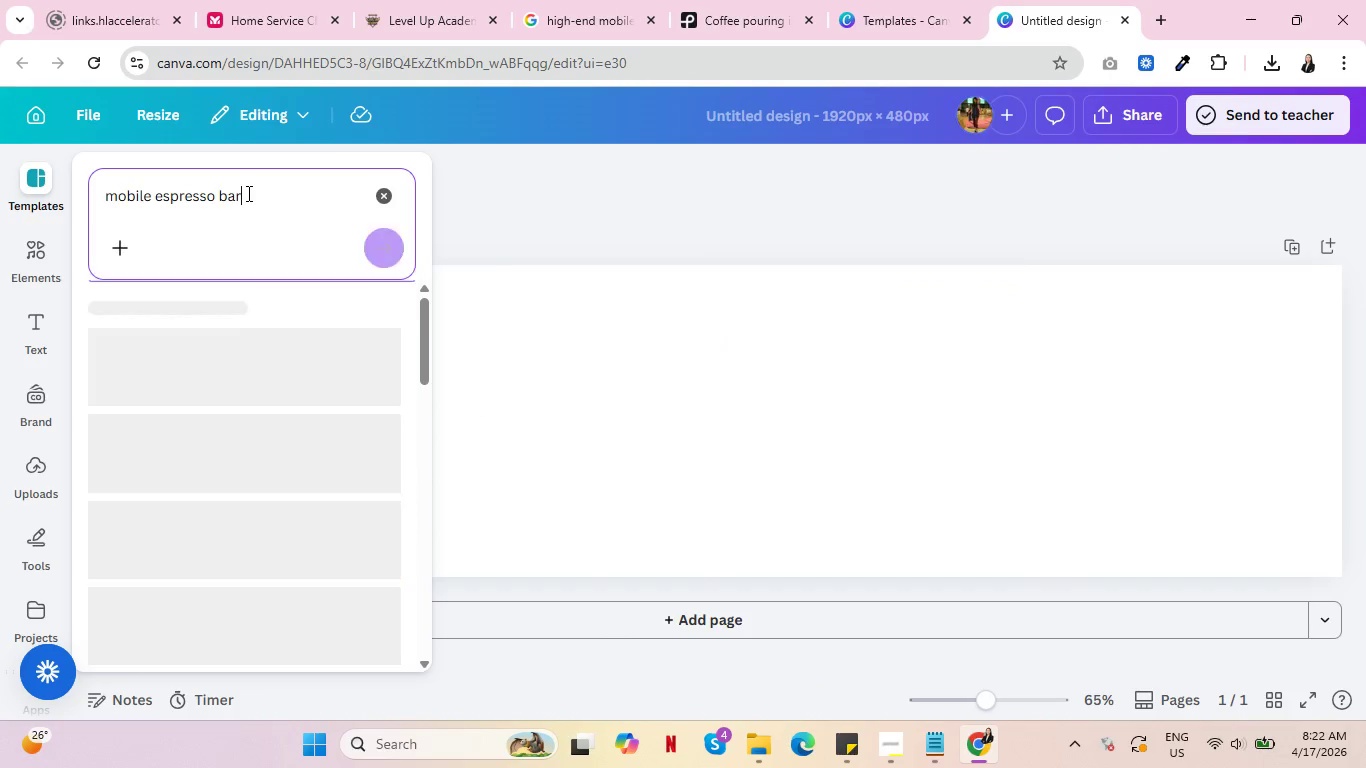 
key(Enter)
 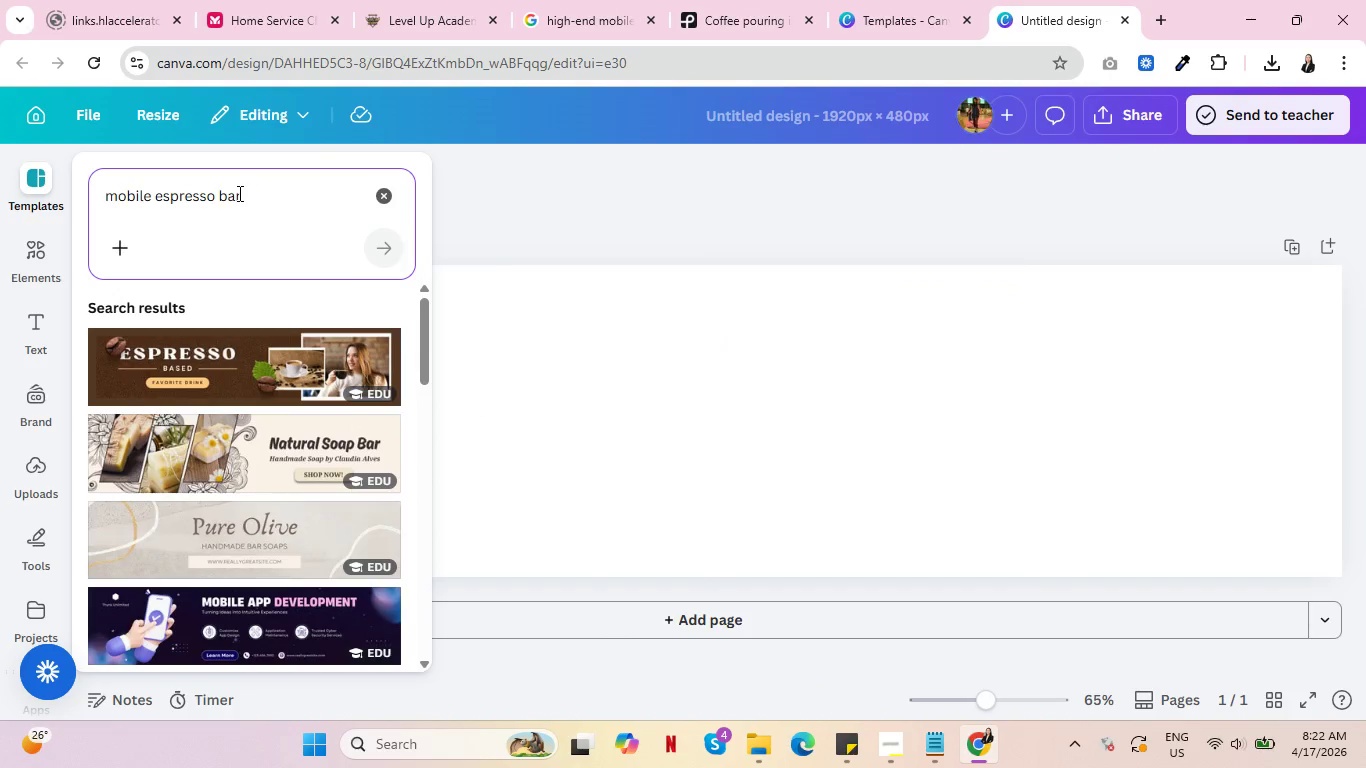 
wait(6.28)
 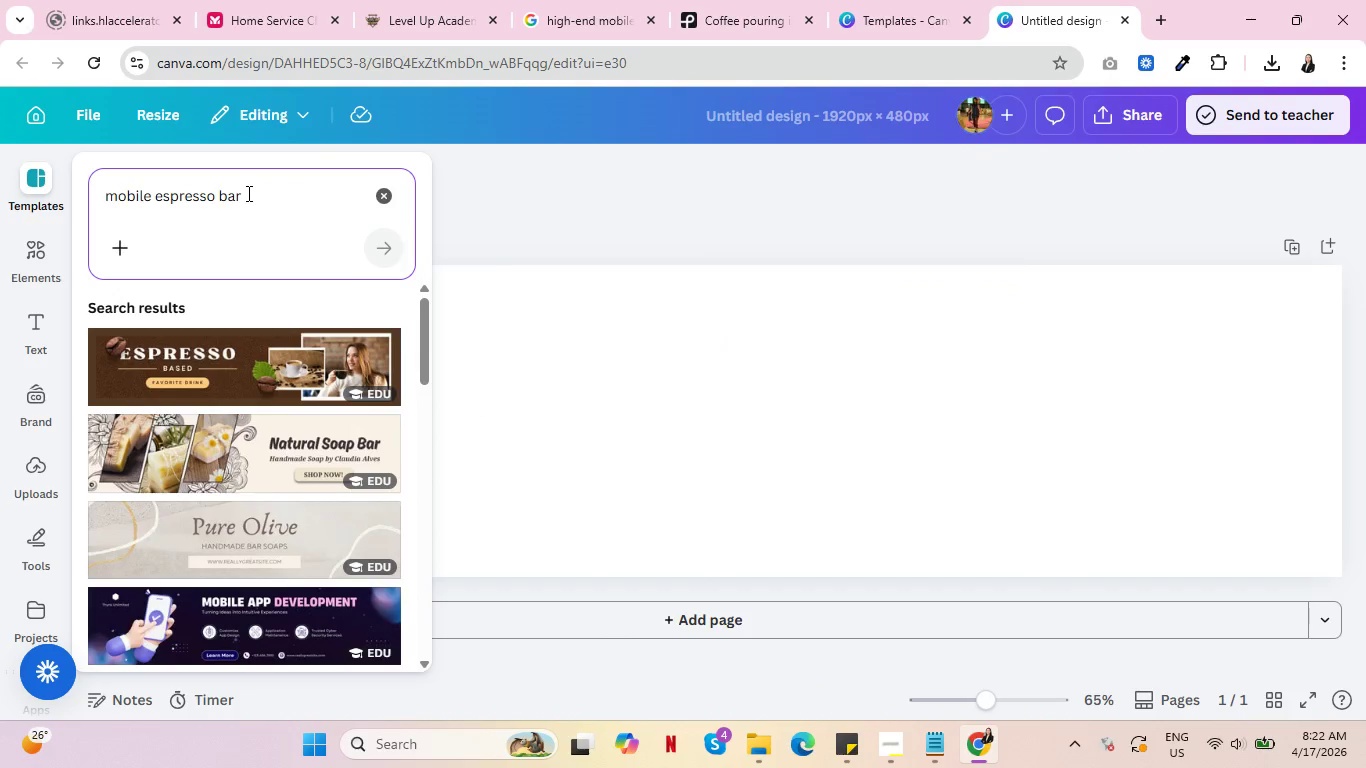 
scroll: coordinate [178, 430], scroll_direction: down, amount: 8.0
 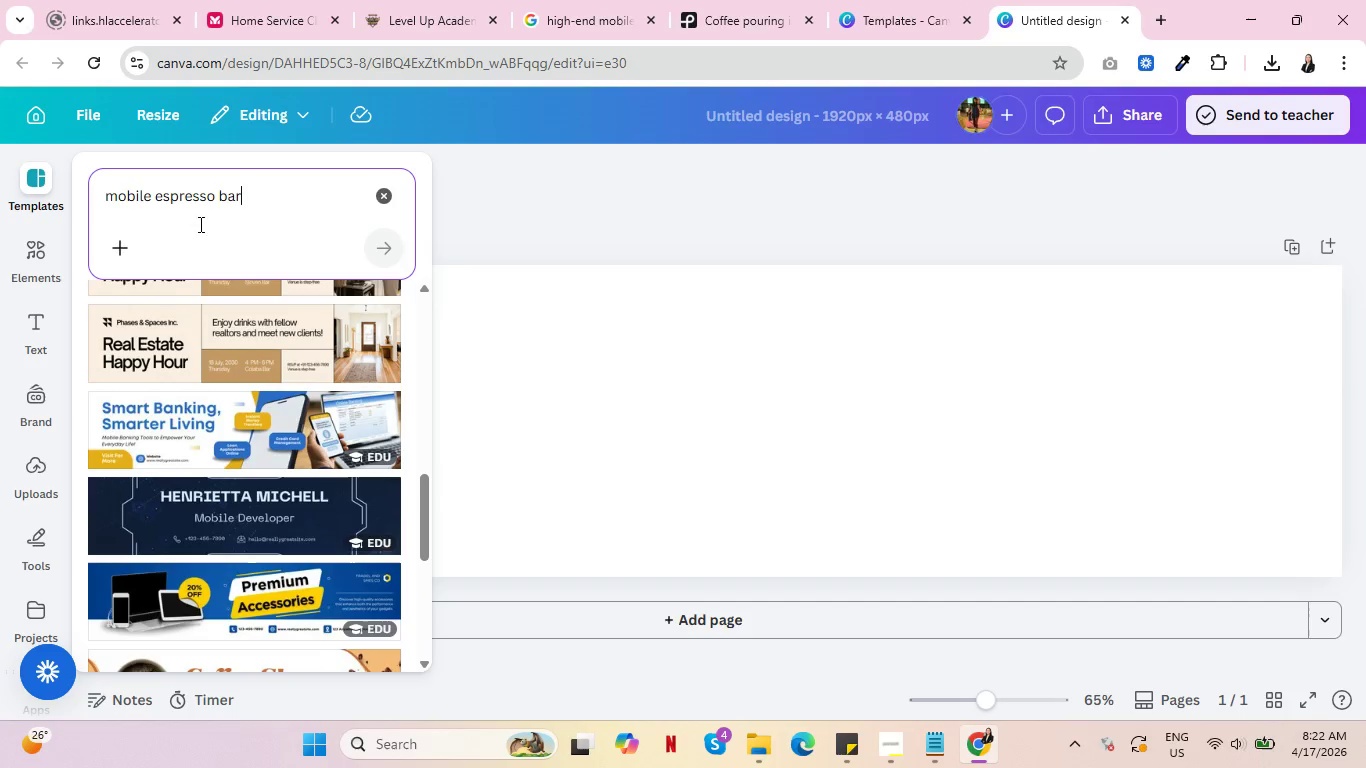 
wait(7.26)
 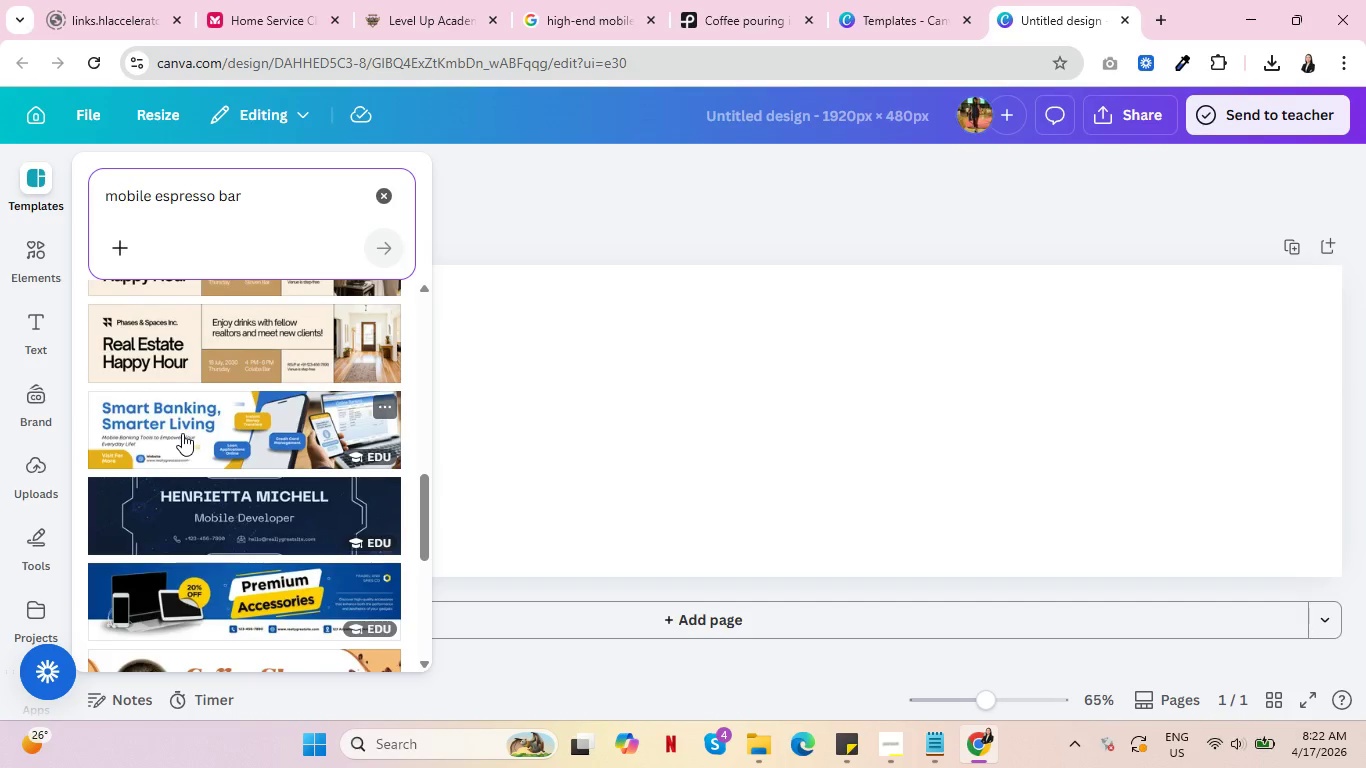 
double_click([188, 198])
 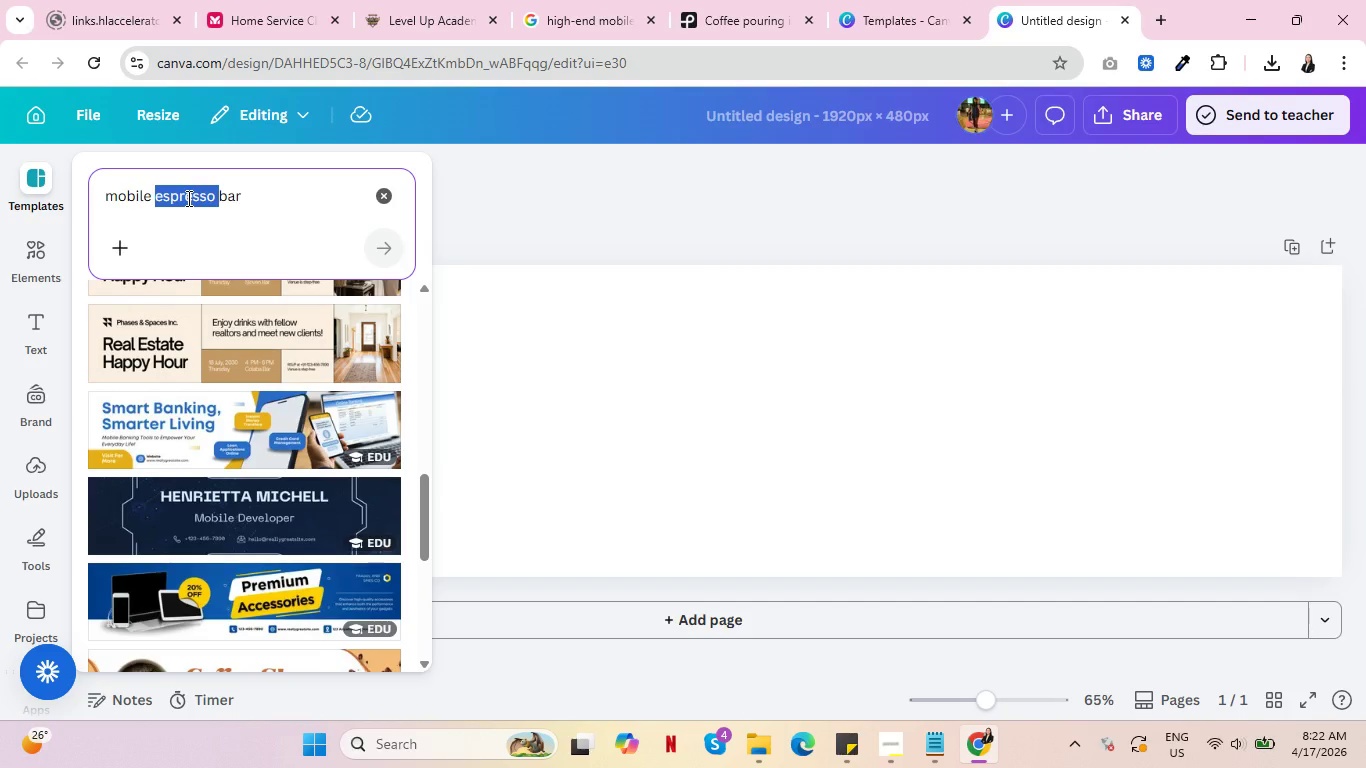 
type(cod)
key(Backspace)
type(ffee )
 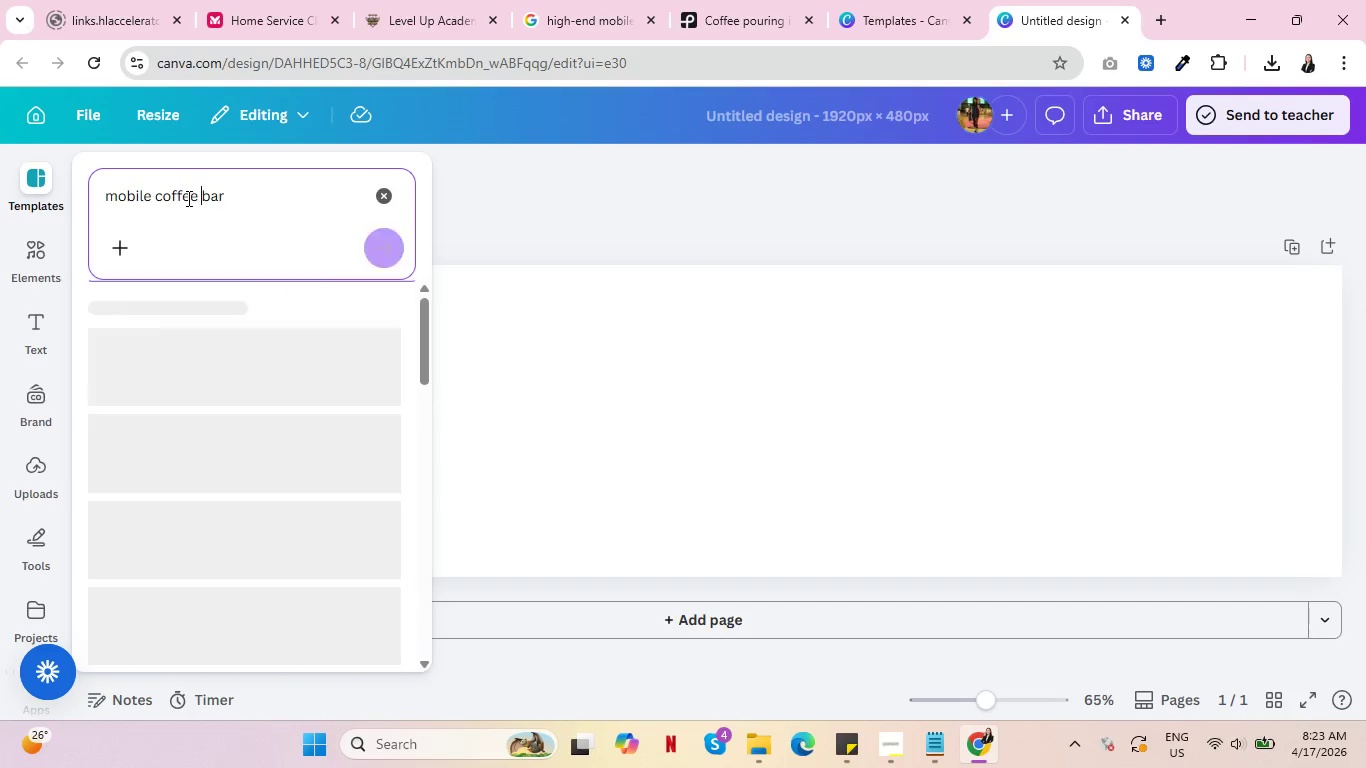 
key(Enter)
 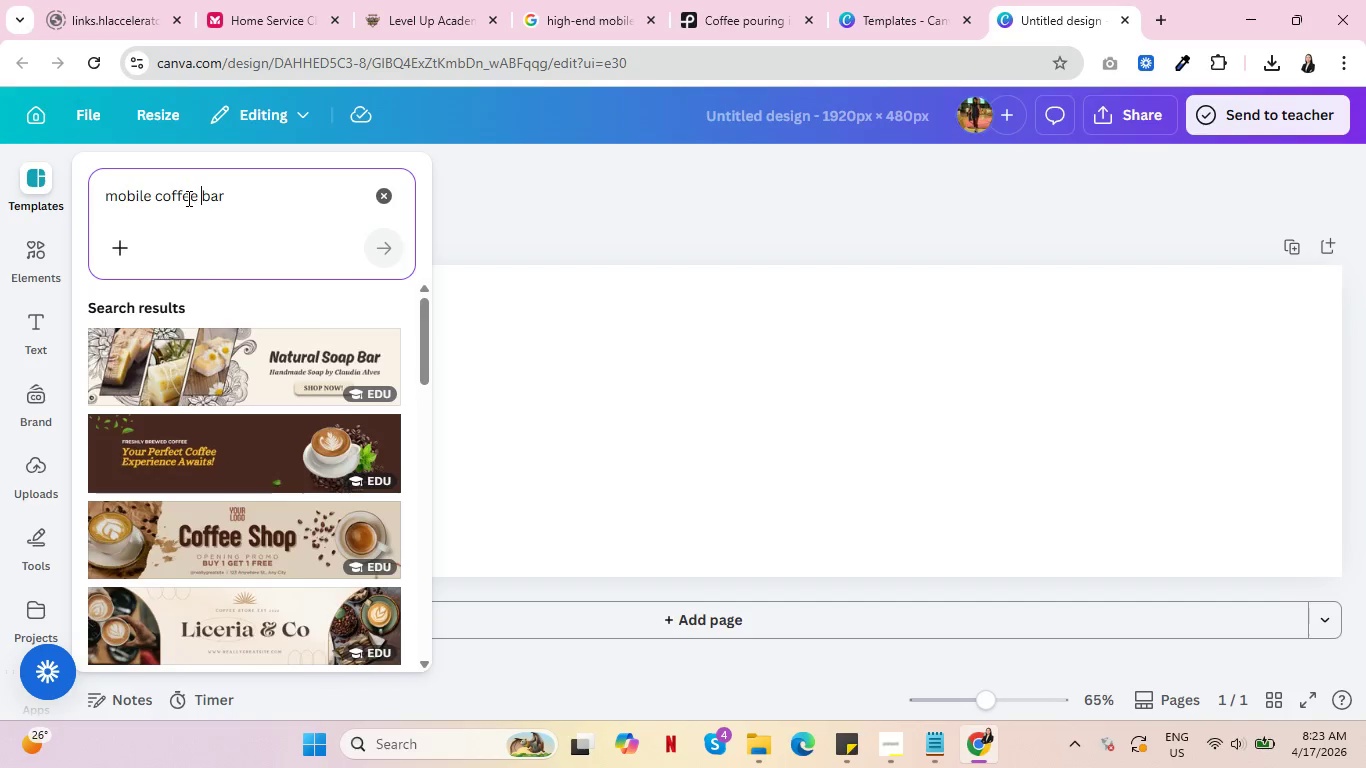 
wait(6.83)
 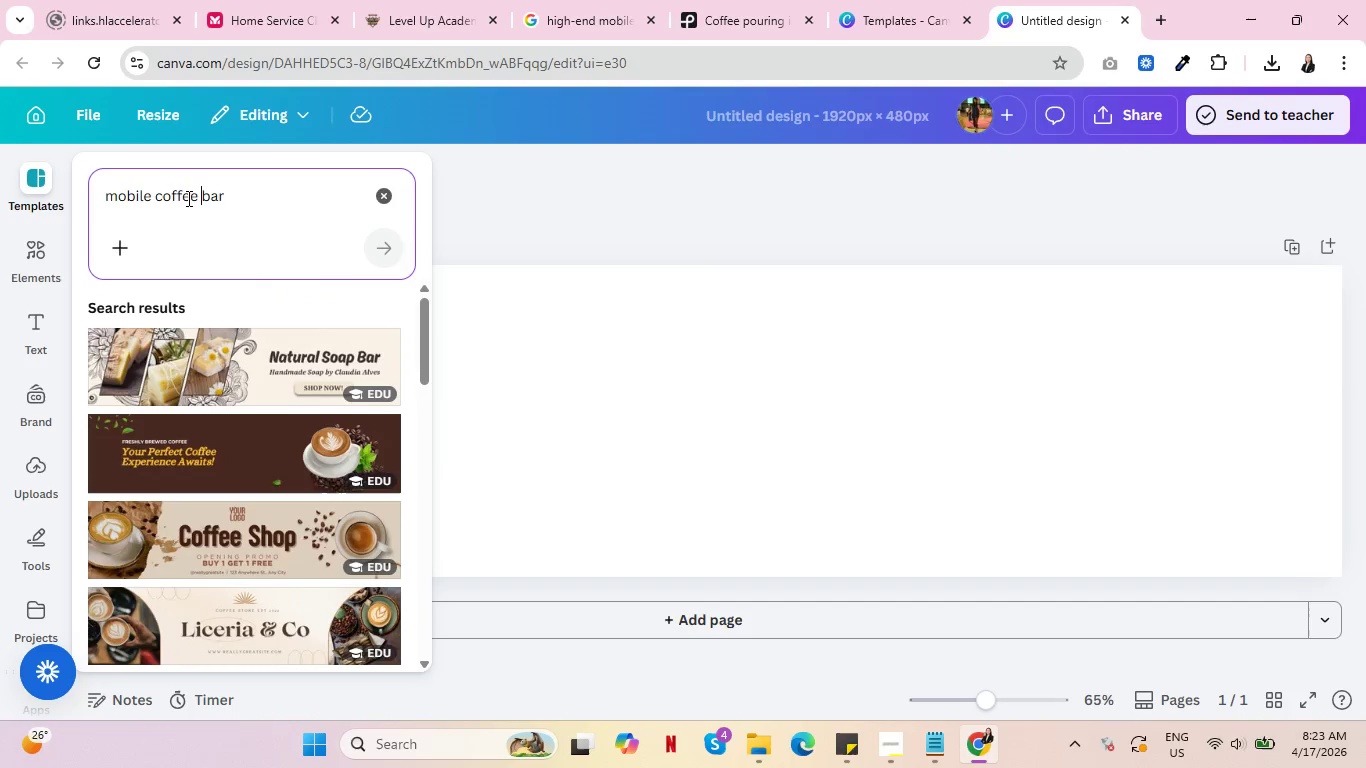 
scroll: coordinate [171, 522], scroll_direction: down, amount: 8.0
 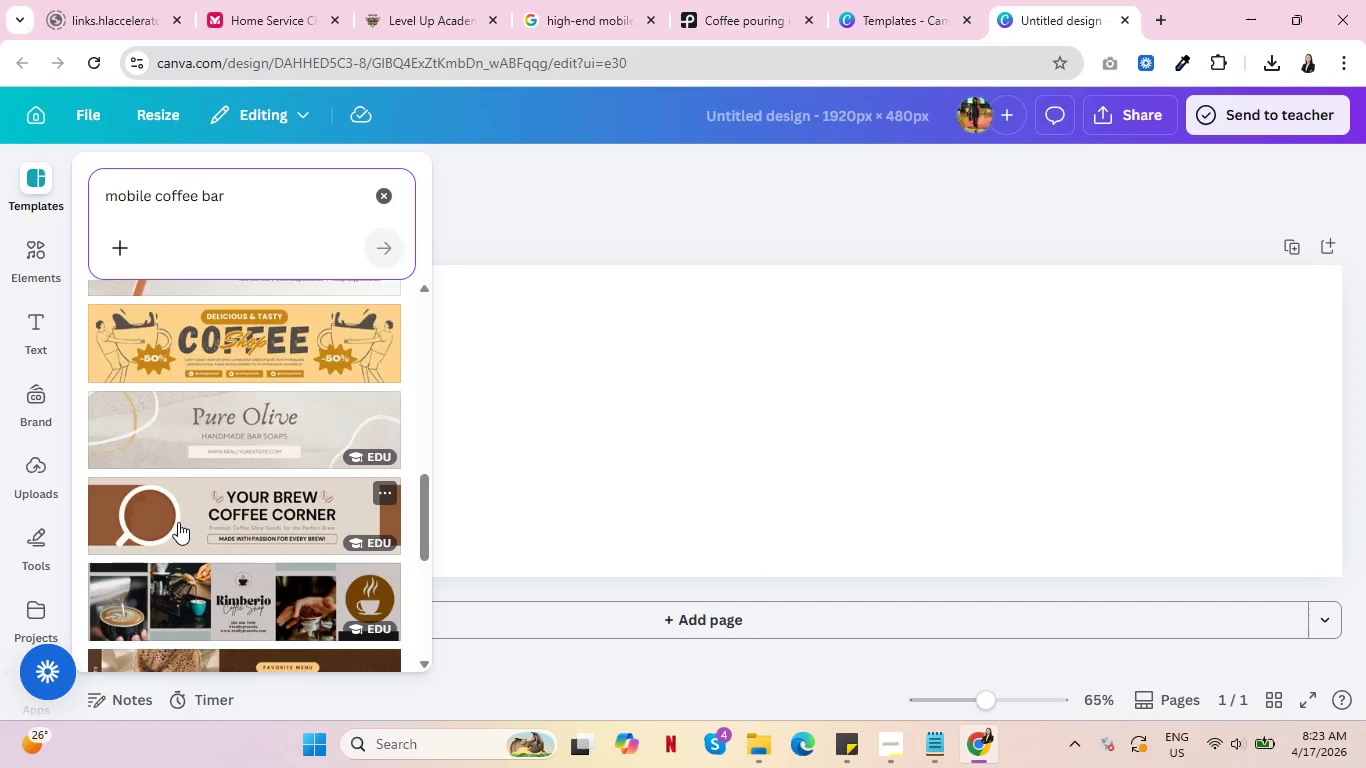 
scroll: coordinate [166, 525], scroll_direction: down, amount: 7.0
 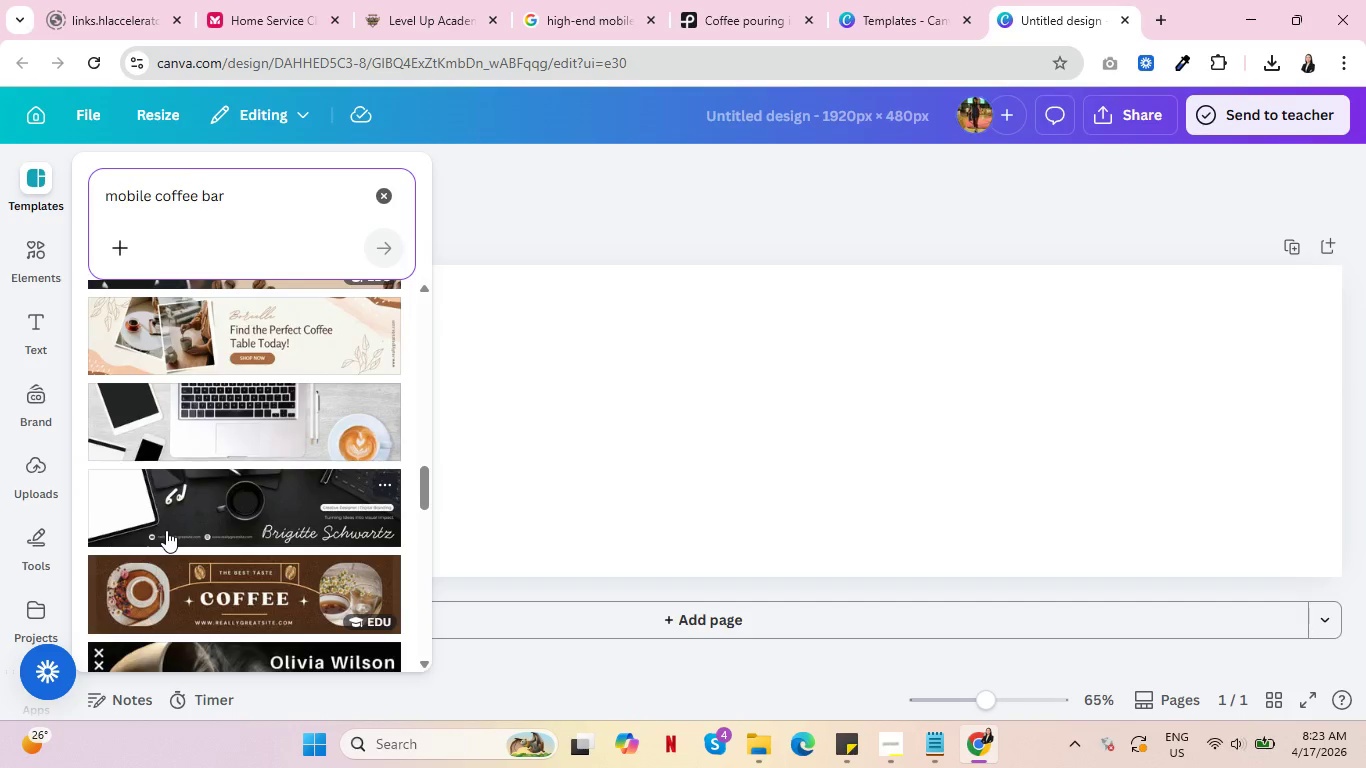 
scroll: coordinate [166, 530], scroll_direction: down, amount: 2.0
 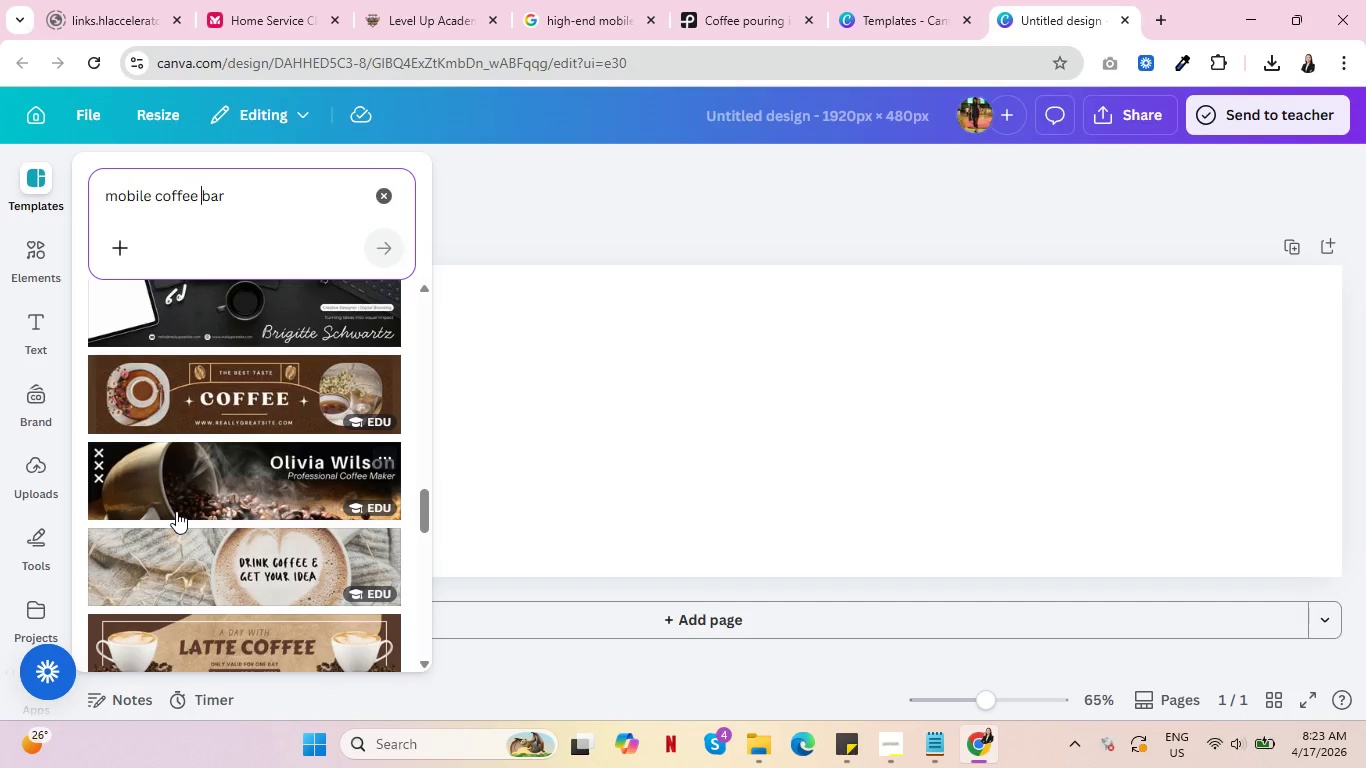 
wait(5.38)
 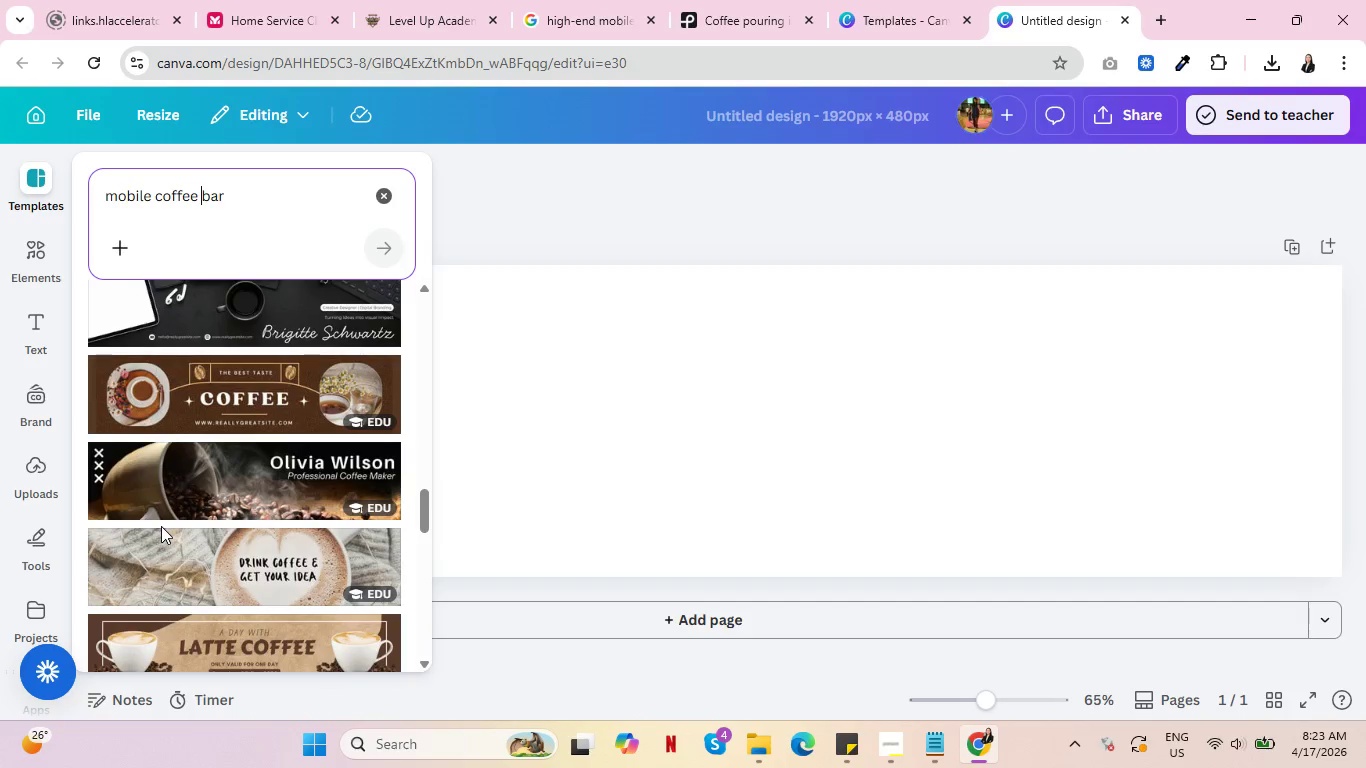 
scroll: coordinate [161, 511], scroll_direction: down, amount: 9.0
 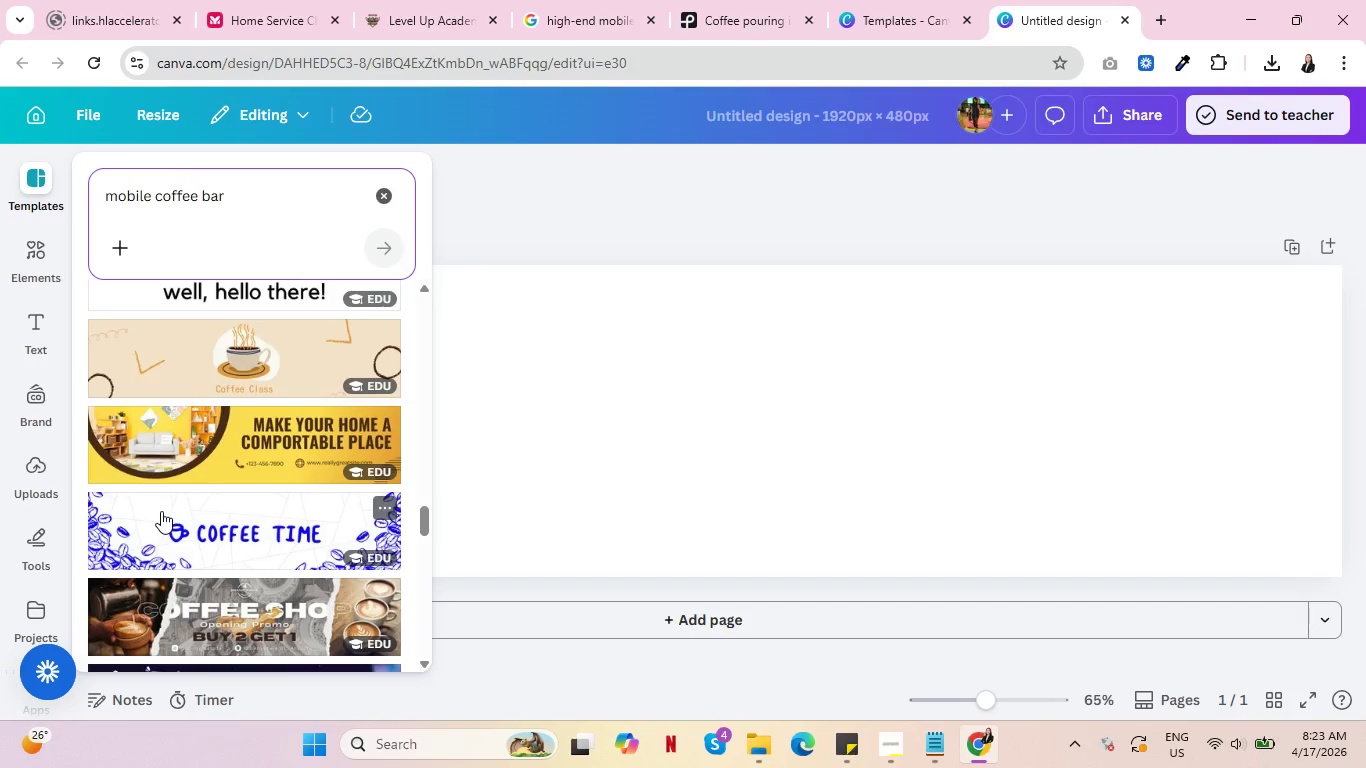 
scroll: coordinate [148, 530], scroll_direction: down, amount: 10.0
 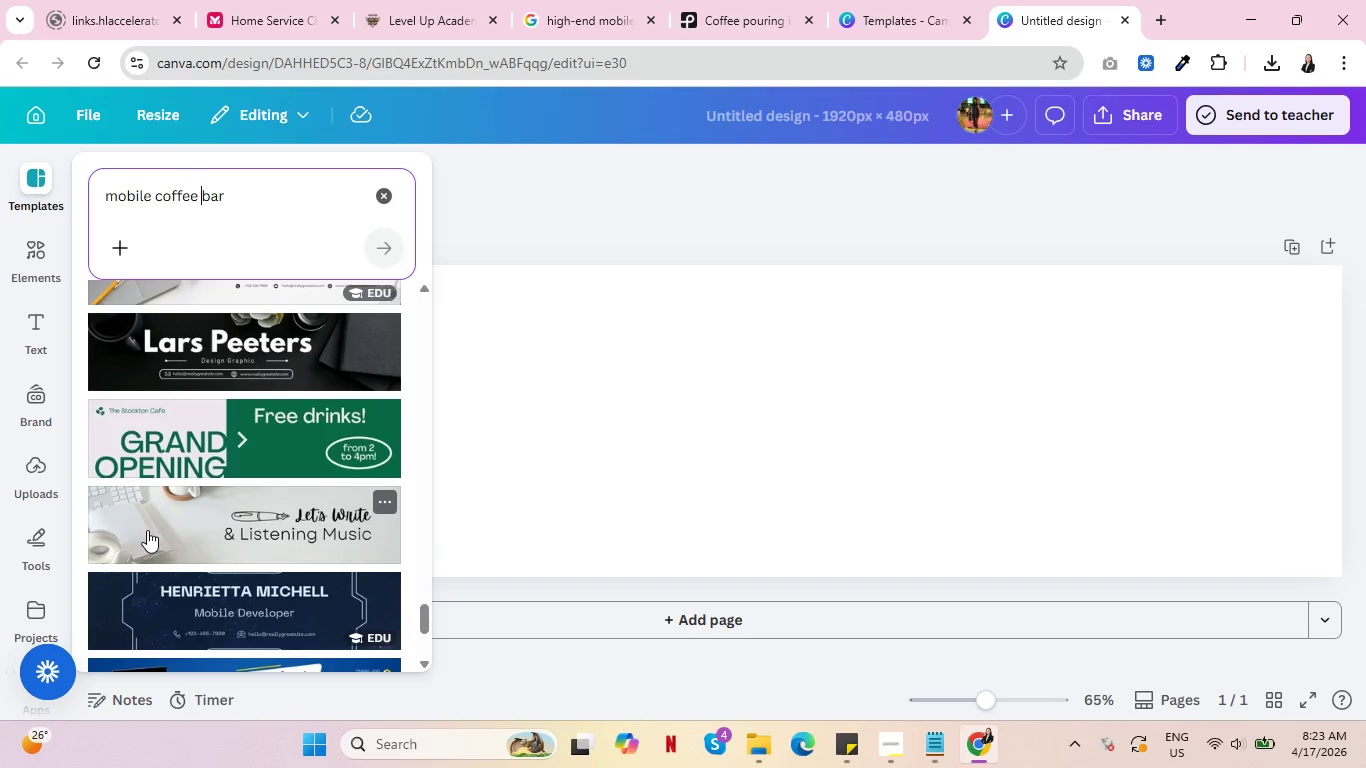 
scroll: coordinate [152, 533], scroll_direction: down, amount: 12.0
 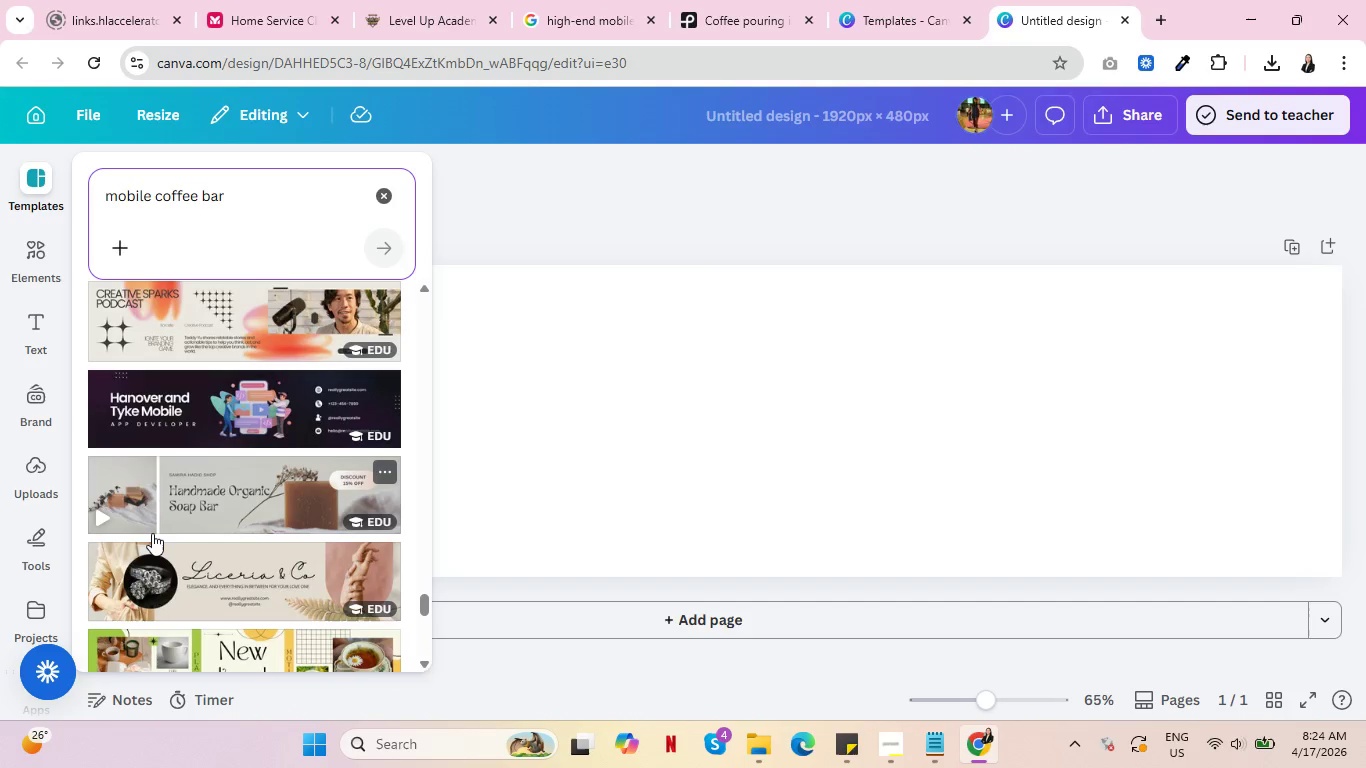 
scroll: coordinate [137, 599], scroll_direction: down, amount: 10.0
 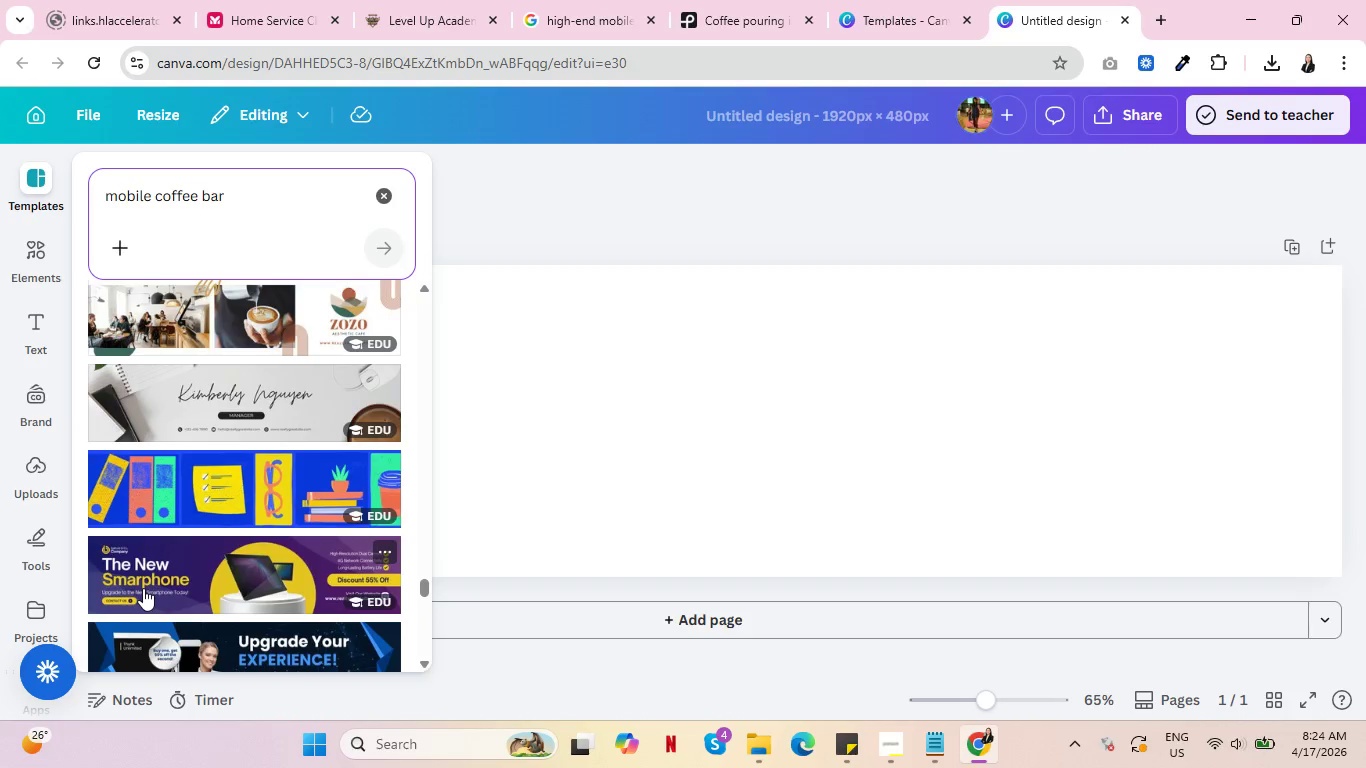 
scroll: coordinate [148, 562], scroll_direction: down, amount: 9.0
 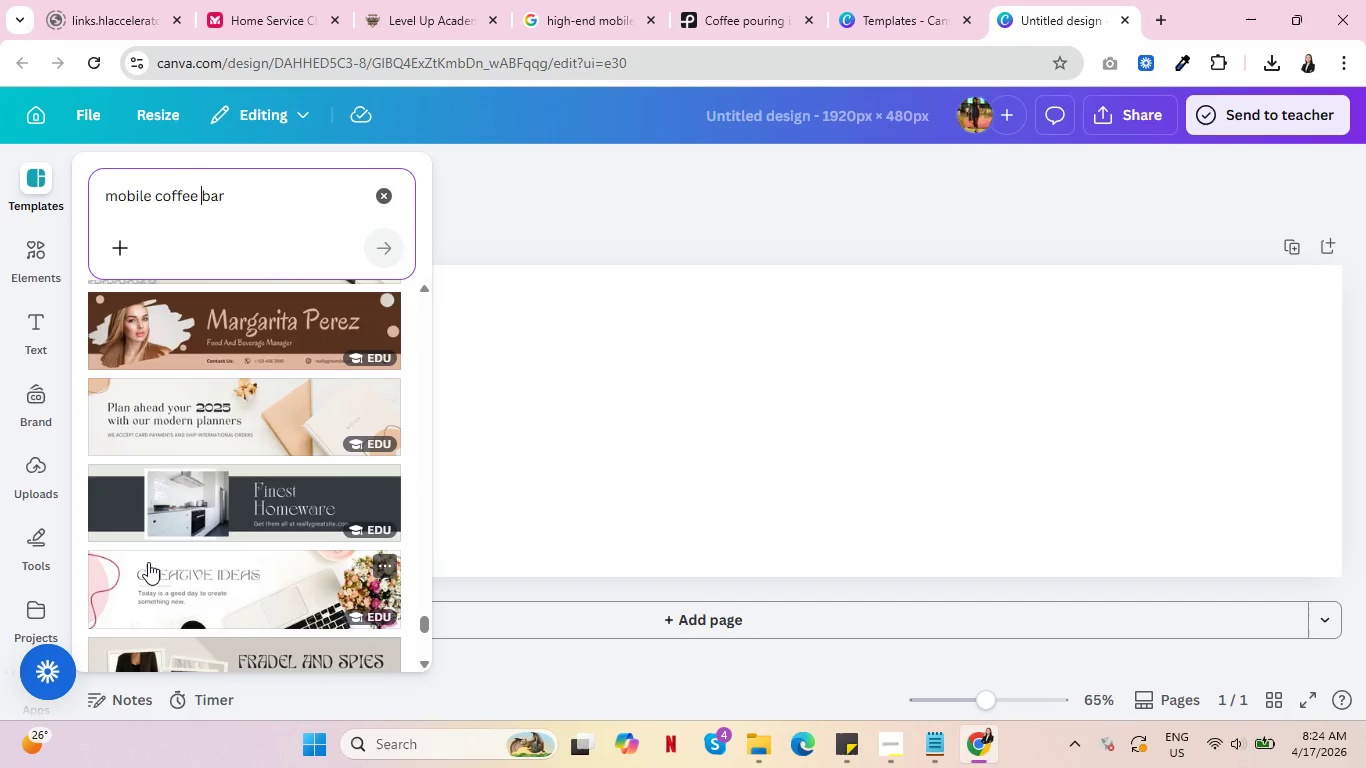 
scroll: coordinate [149, 560], scroll_direction: down, amount: 8.0
 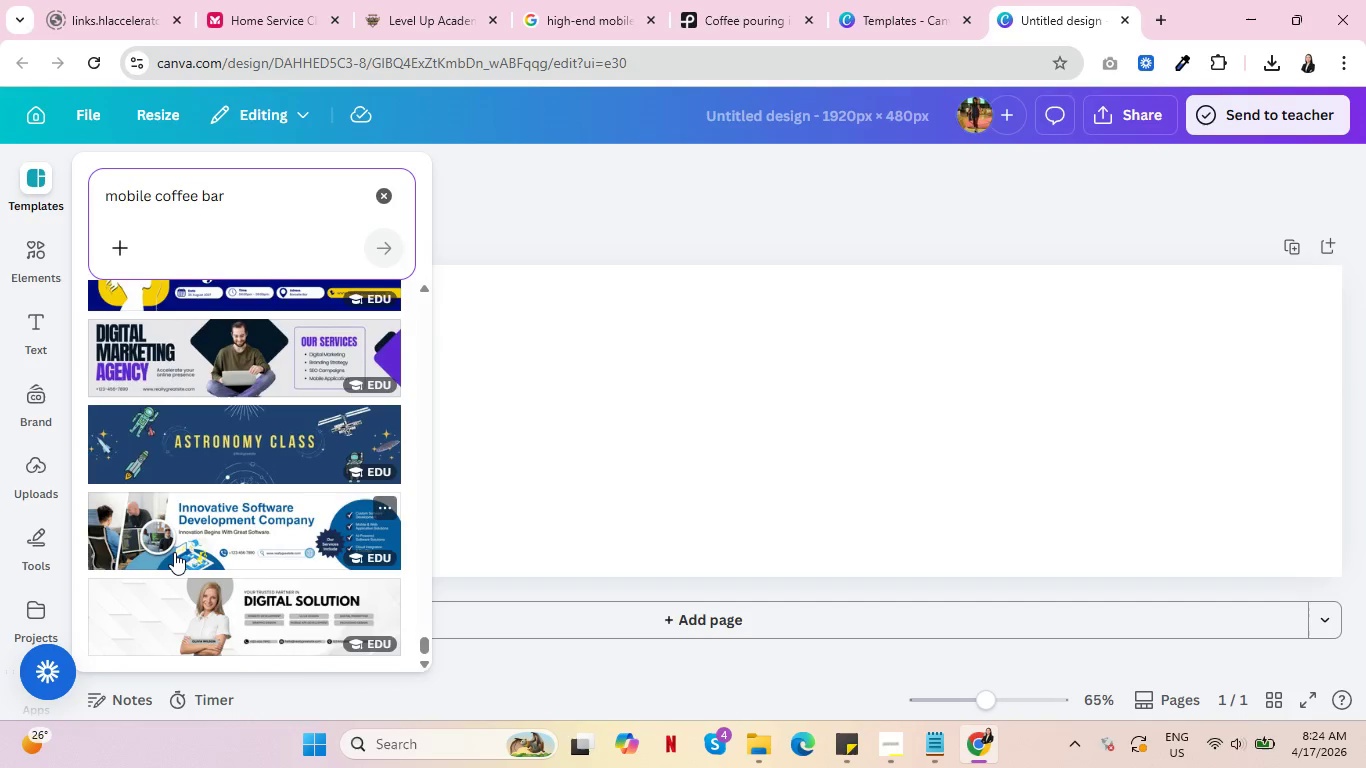 
scroll: coordinate [204, 538], scroll_direction: up, amount: 79.0
 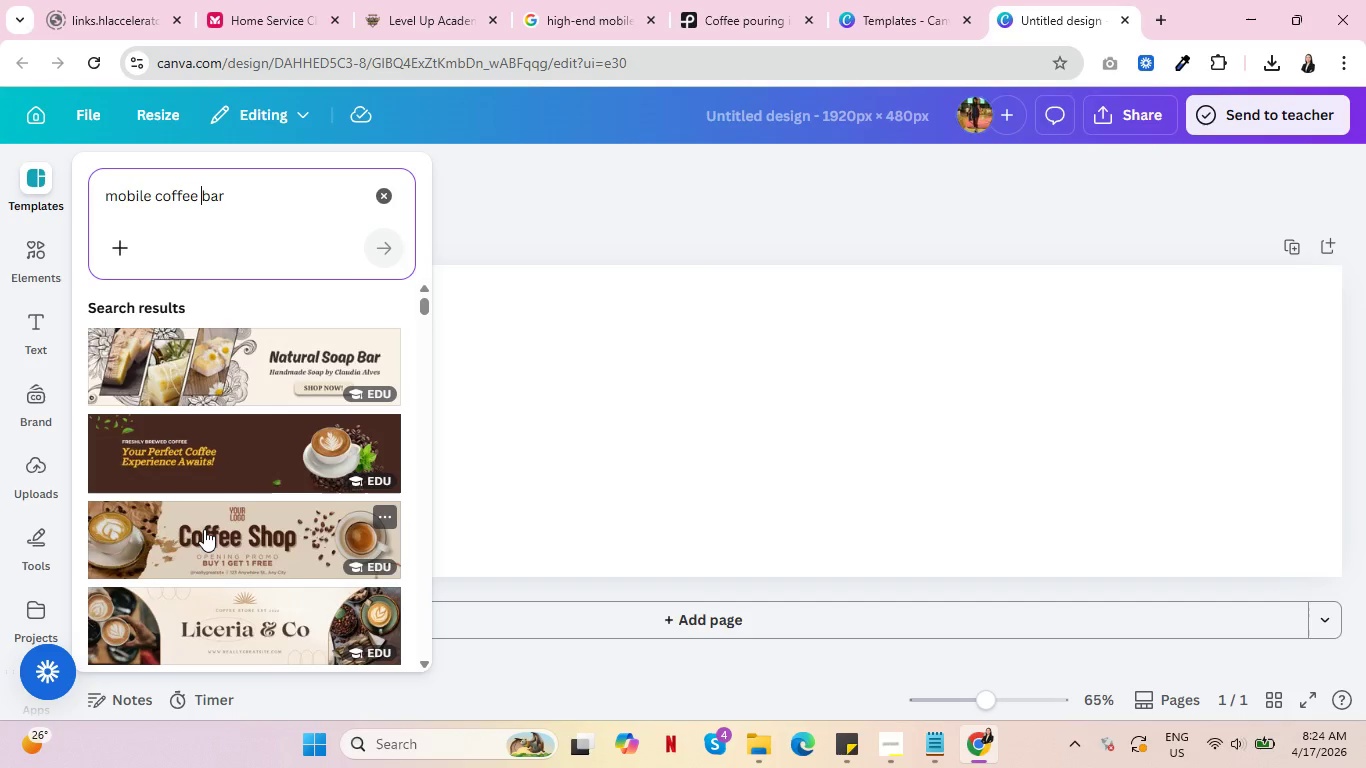 
wait(6.89)
 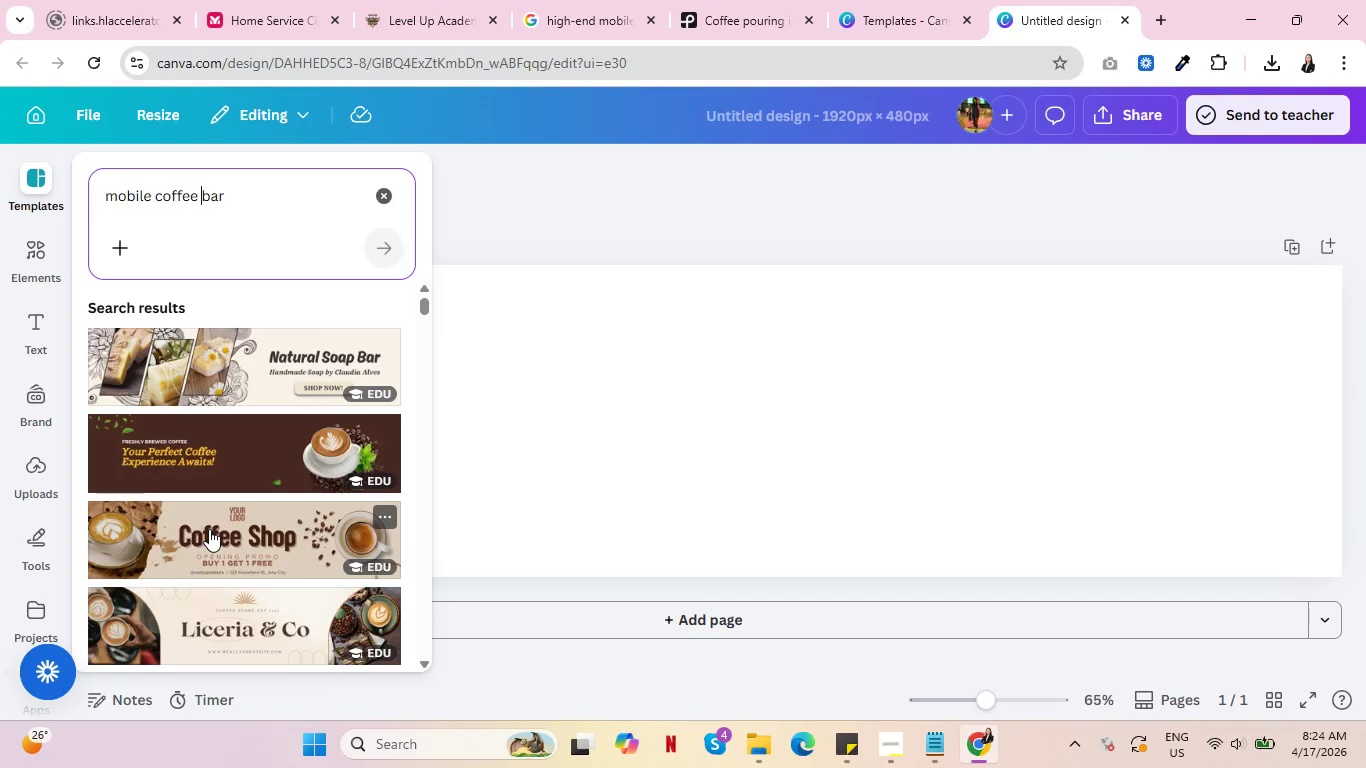 
scroll: coordinate [202, 531], scroll_direction: up, amount: 3.0
 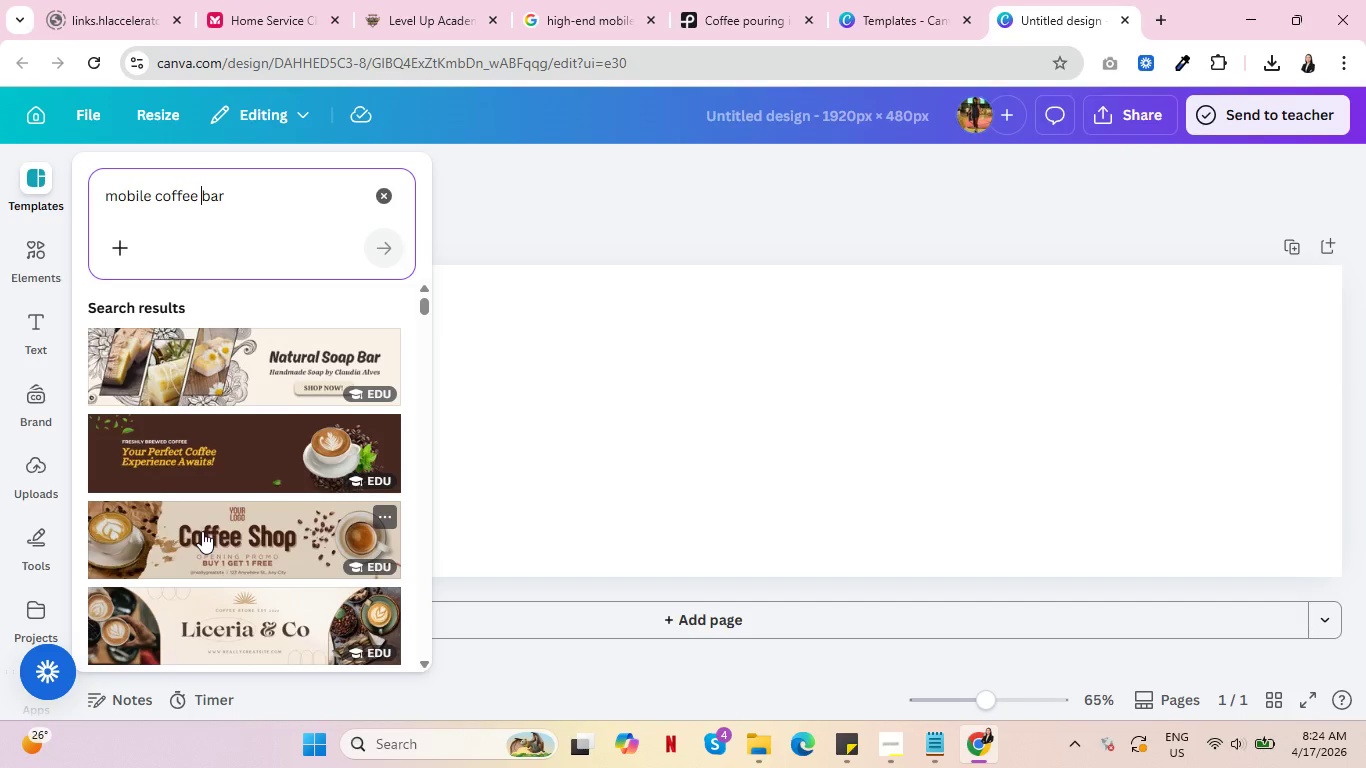 
scroll: coordinate [156, 562], scroll_direction: down, amount: 8.0
 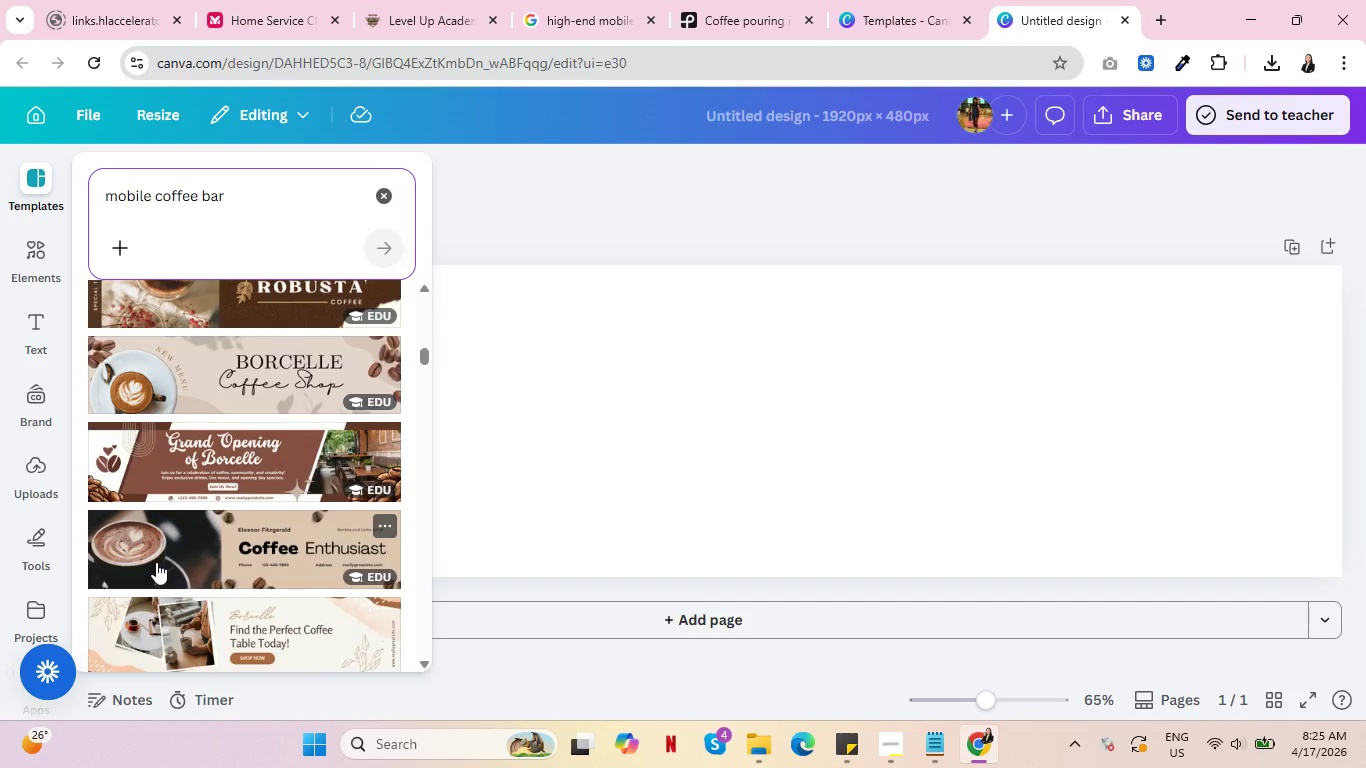 
scroll: coordinate [156, 561], scroll_direction: down, amount: 4.0
 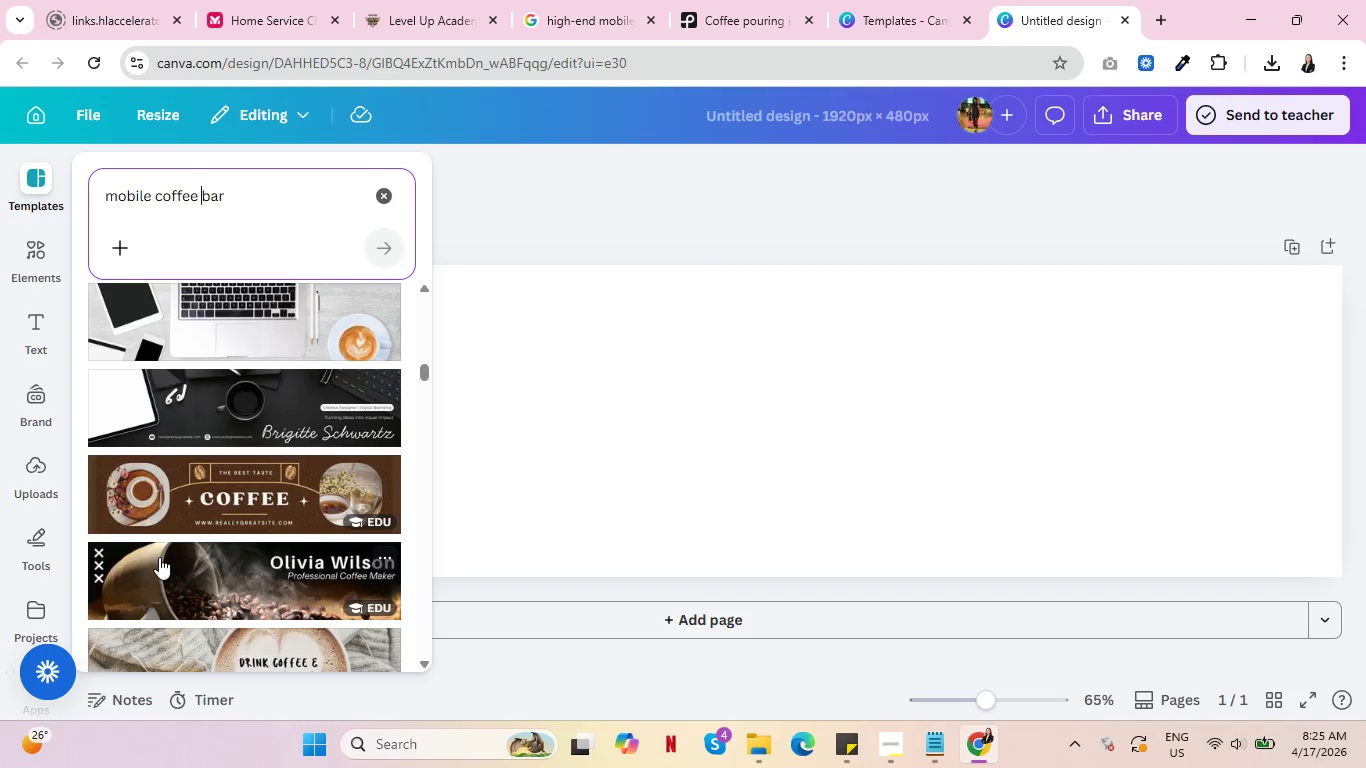 
wait(11.12)
 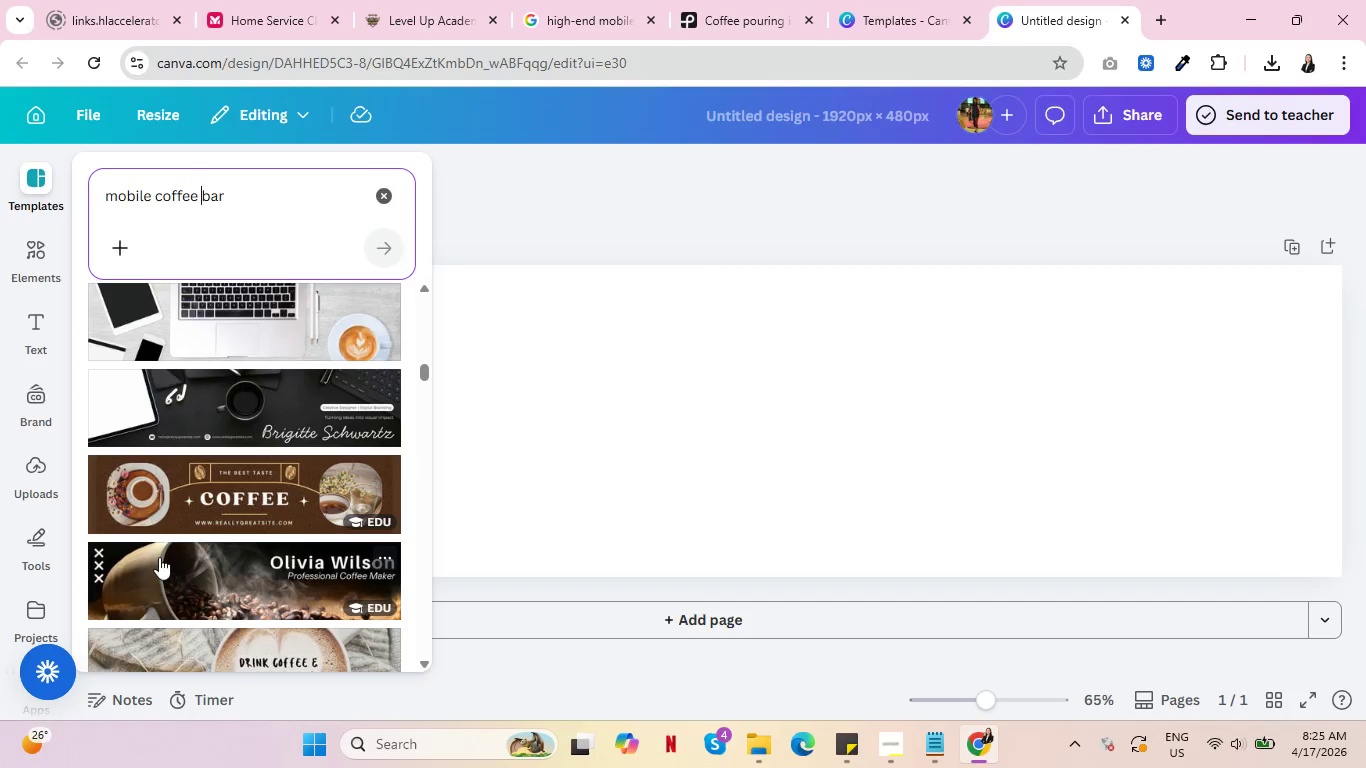 
scroll: coordinate [197, 537], scroll_direction: down, amount: 2.0
 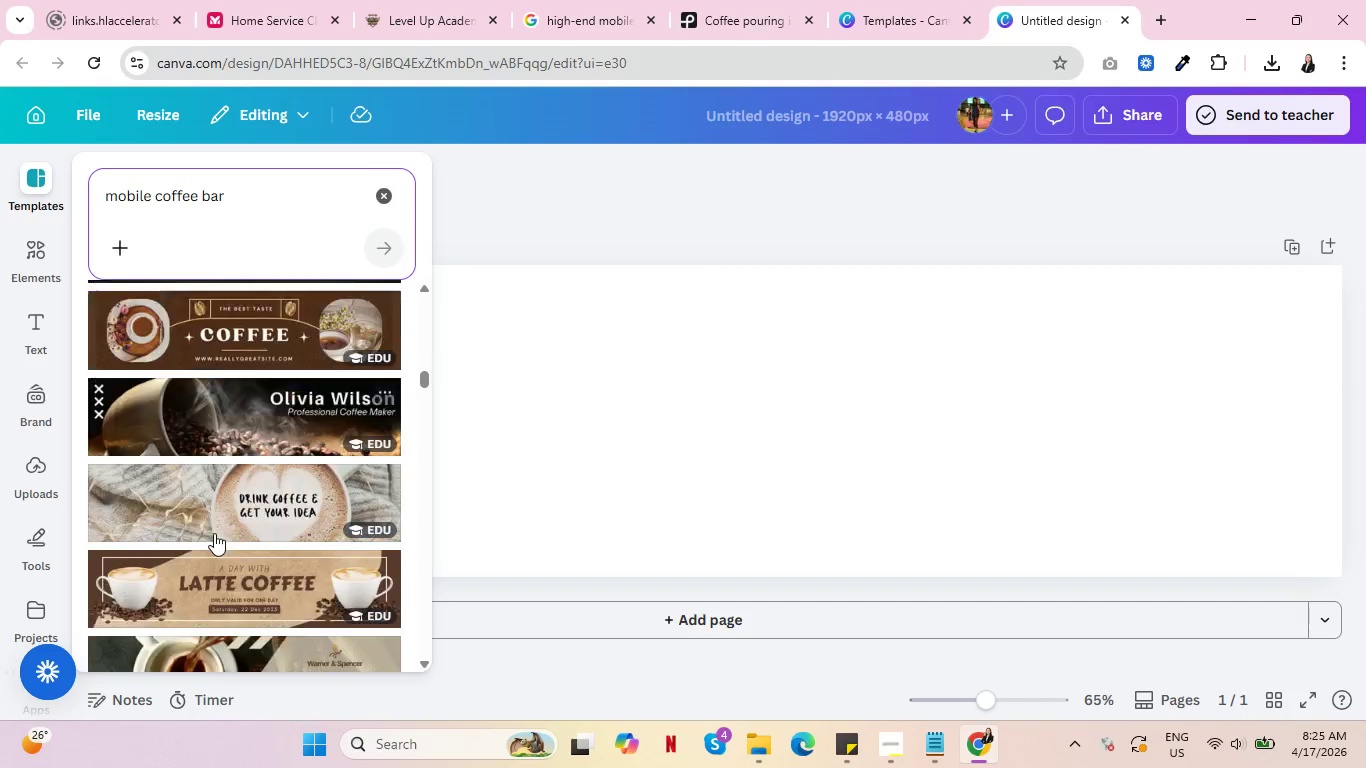 
mouse_move([186, 523])
 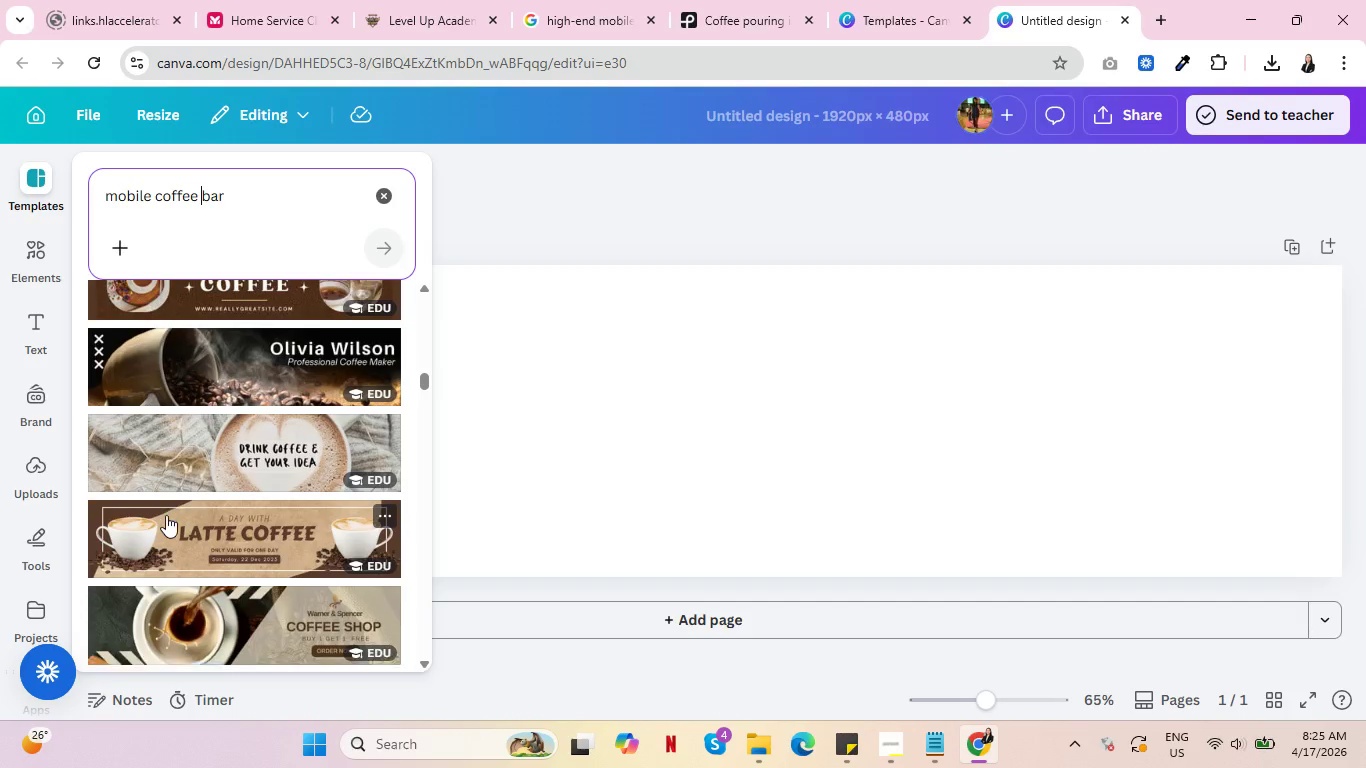 
scroll: coordinate [166, 515], scroll_direction: down, amount: 1.0
 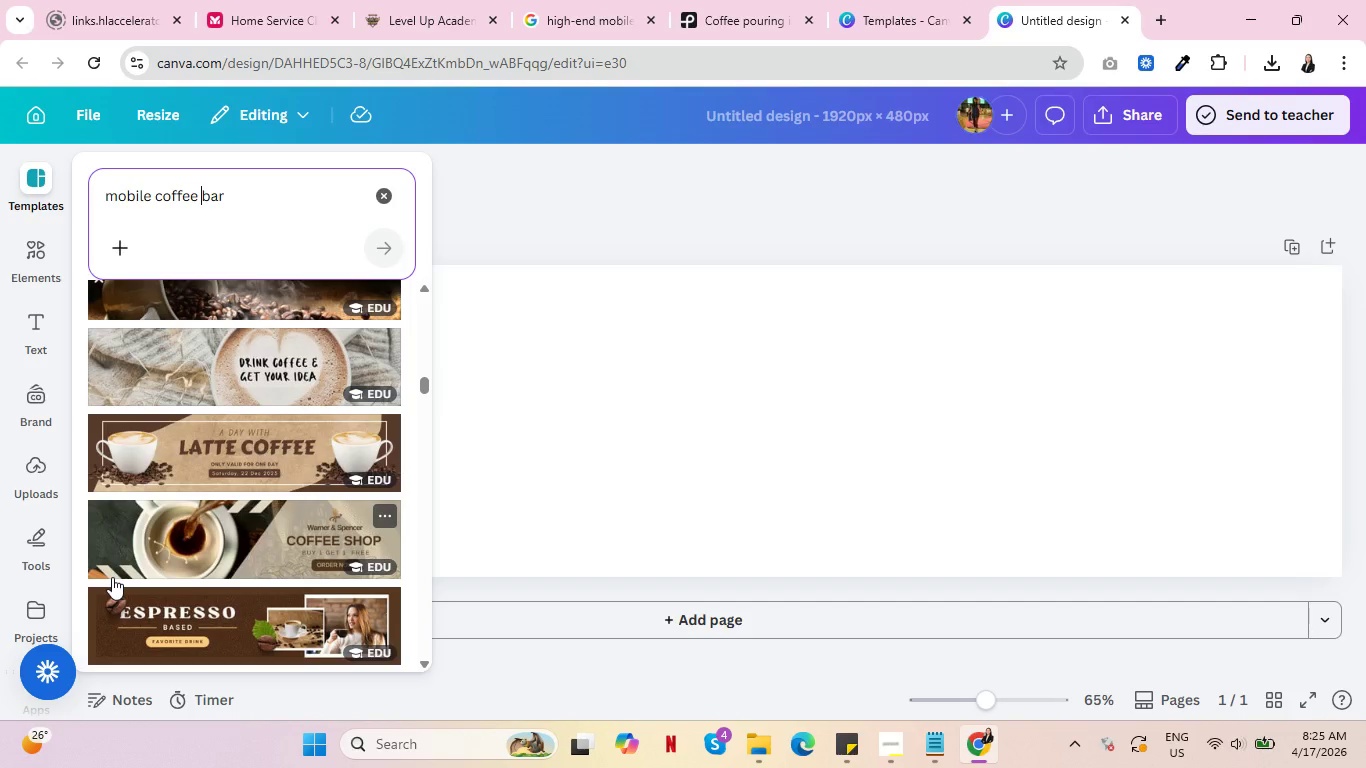 
wait(5.13)
 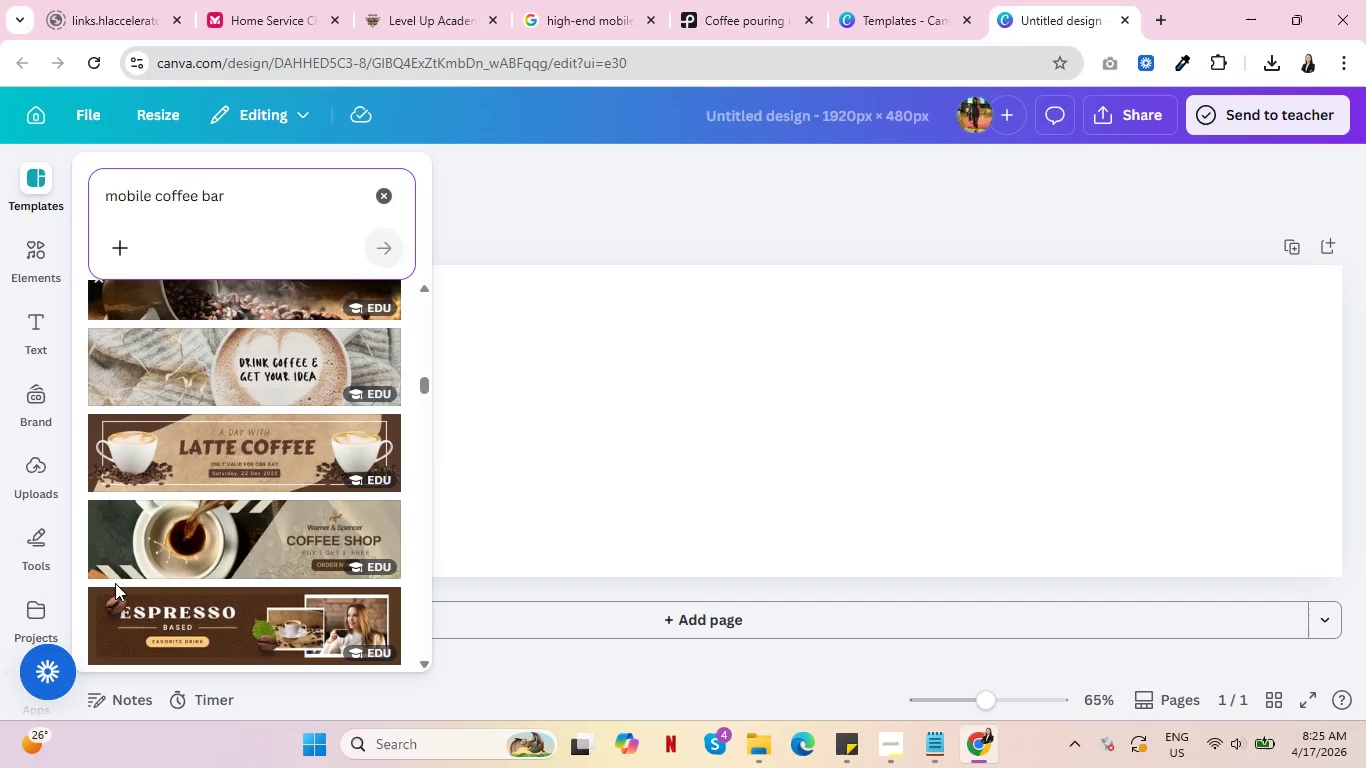 
scroll: coordinate [187, 533], scroll_direction: down, amount: 1.0
 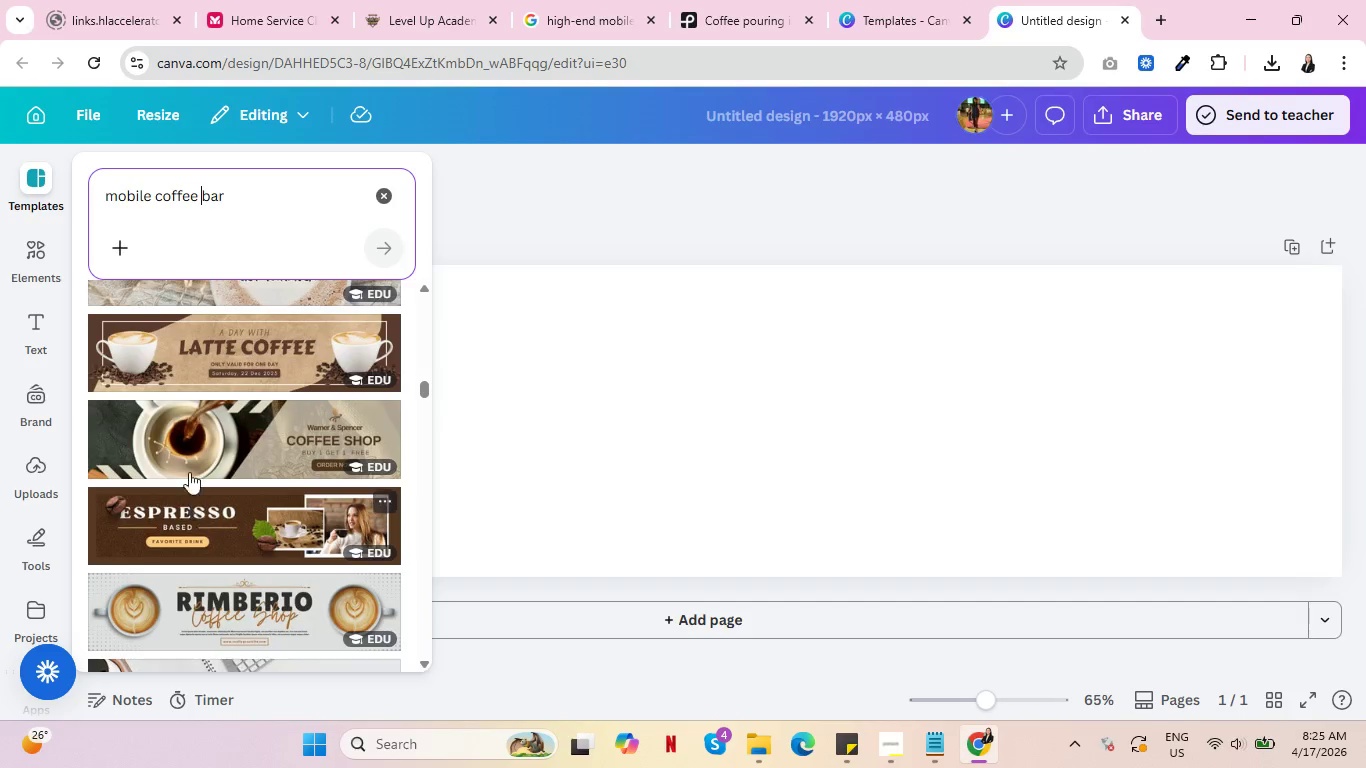 
left_click([186, 435])
 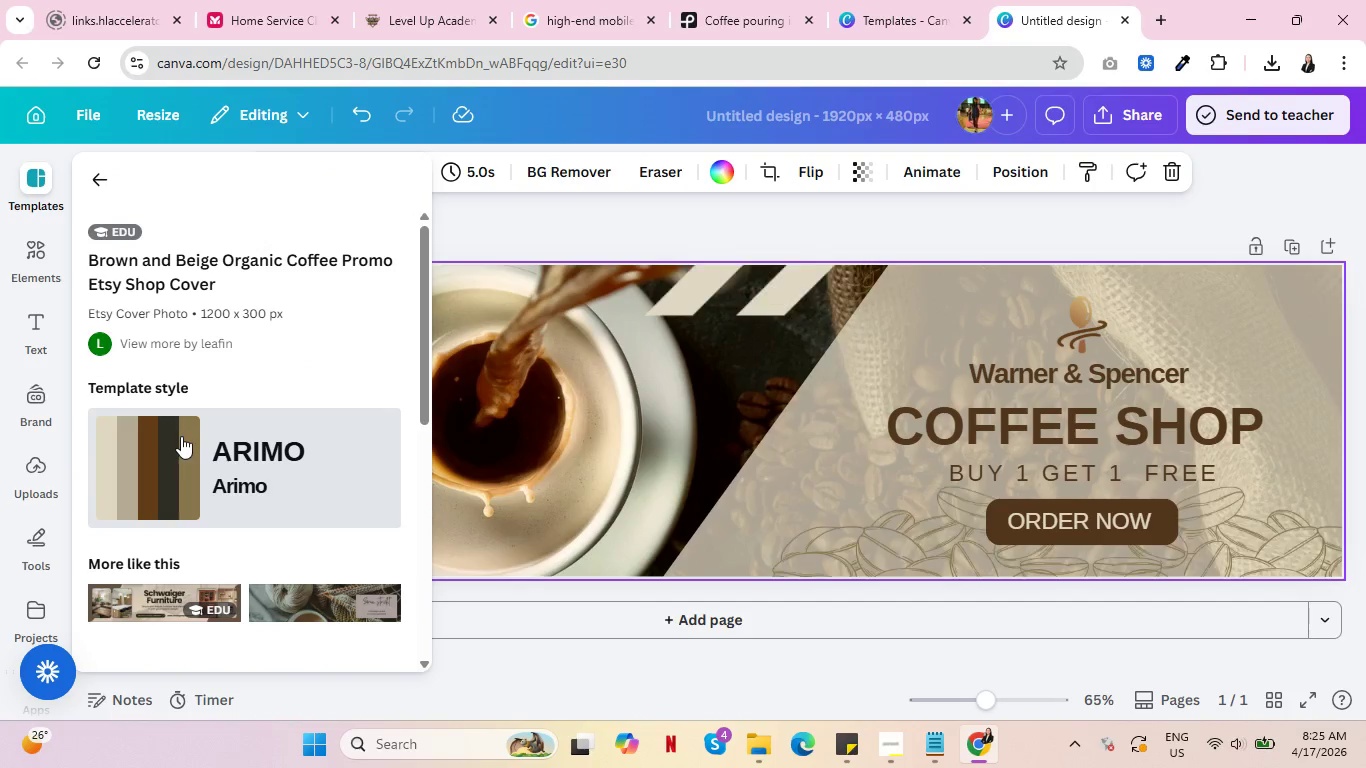 
scroll: coordinate [177, 446], scroll_direction: down, amount: 2.0
 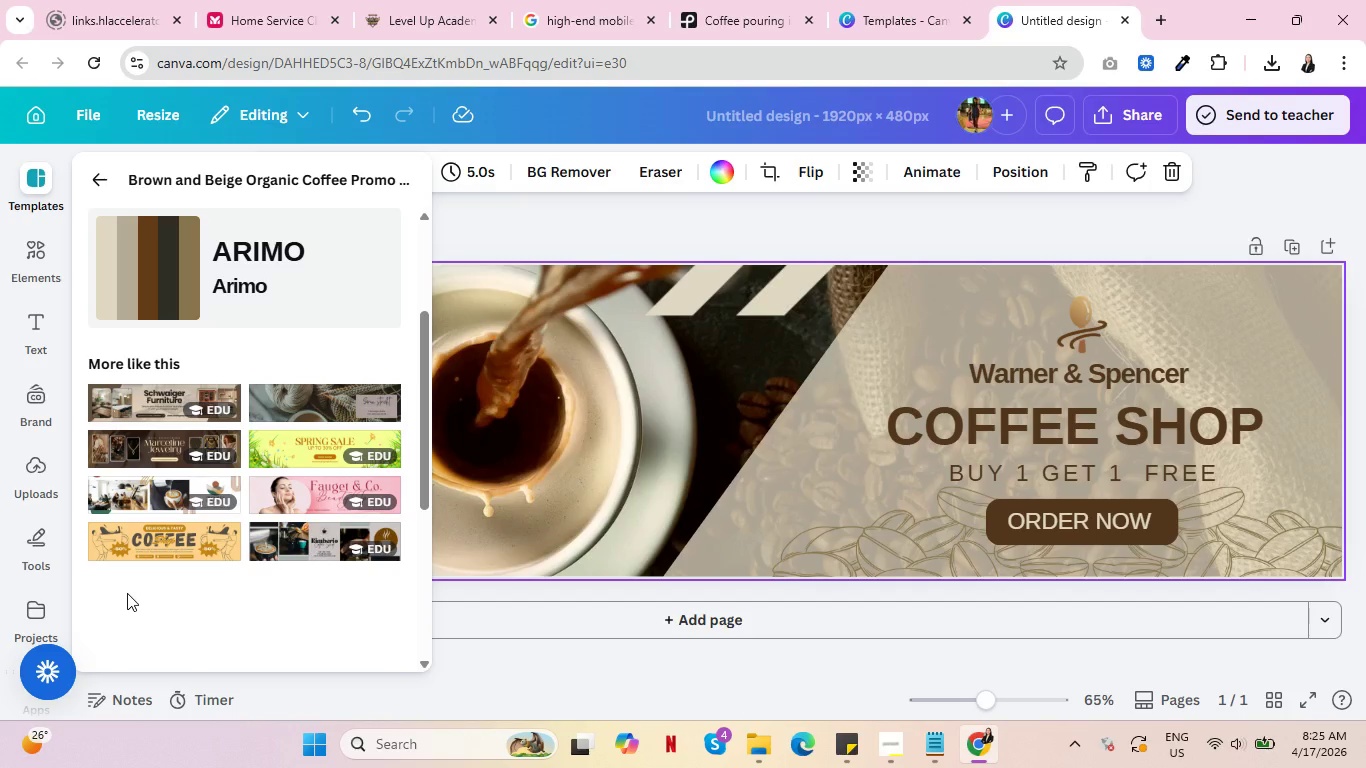 
wait(20.69)
 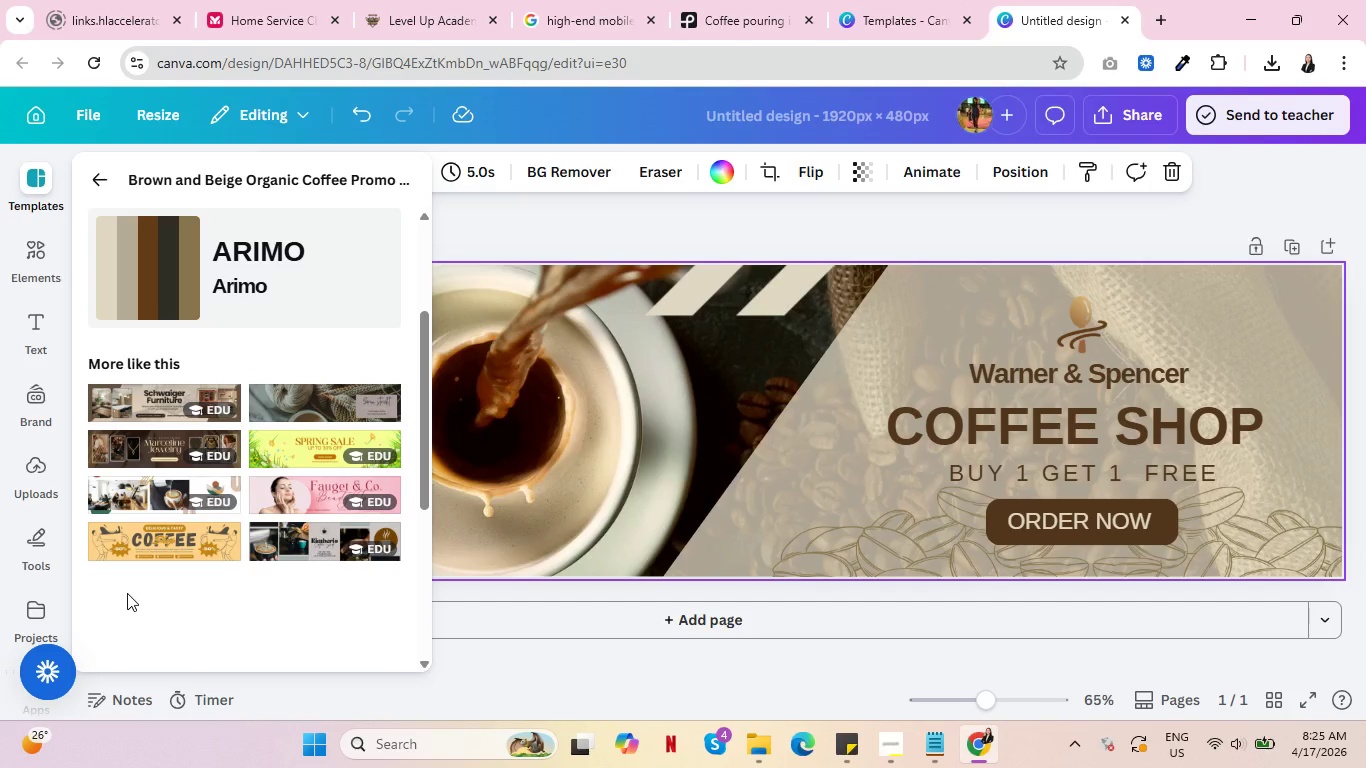 
left_click([1026, 379])
 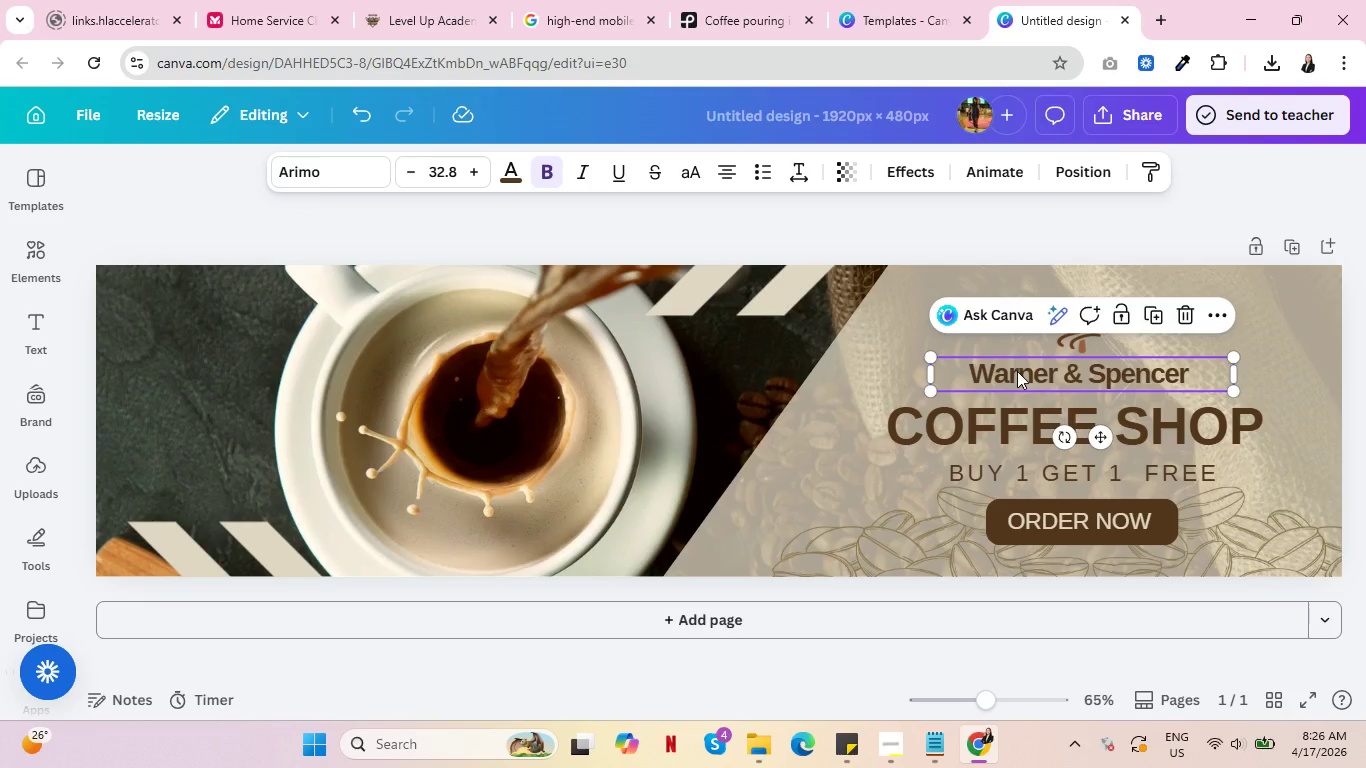 
wait(7.02)
 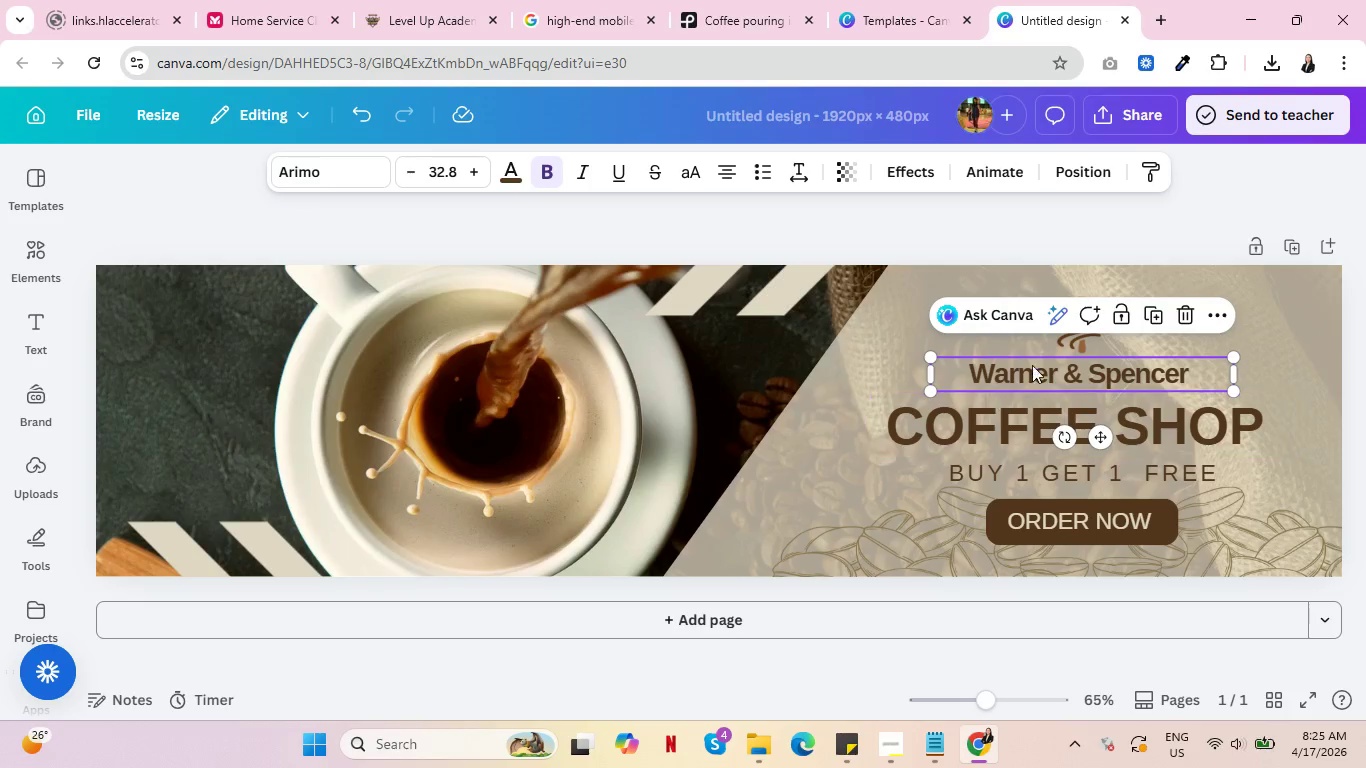 
left_click([1017, 371])
 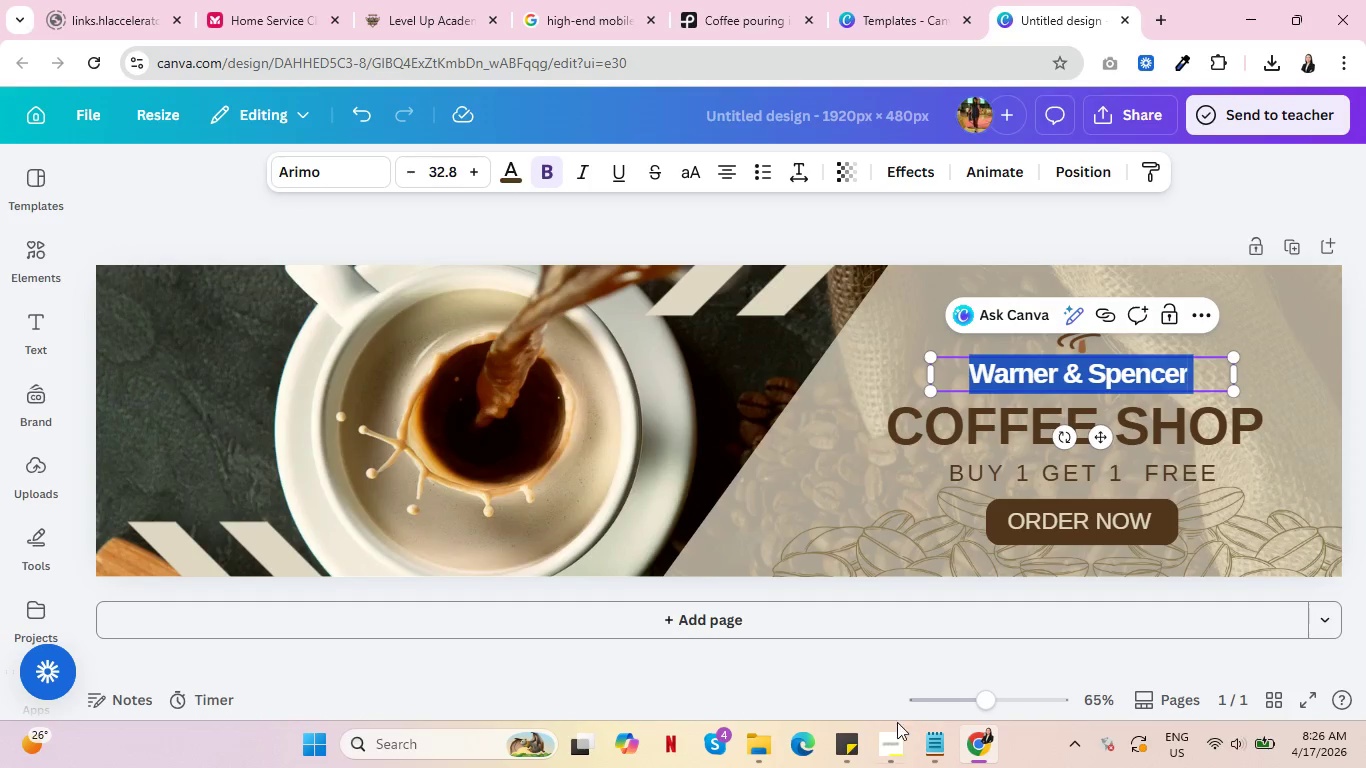 
left_click([894, 747])